 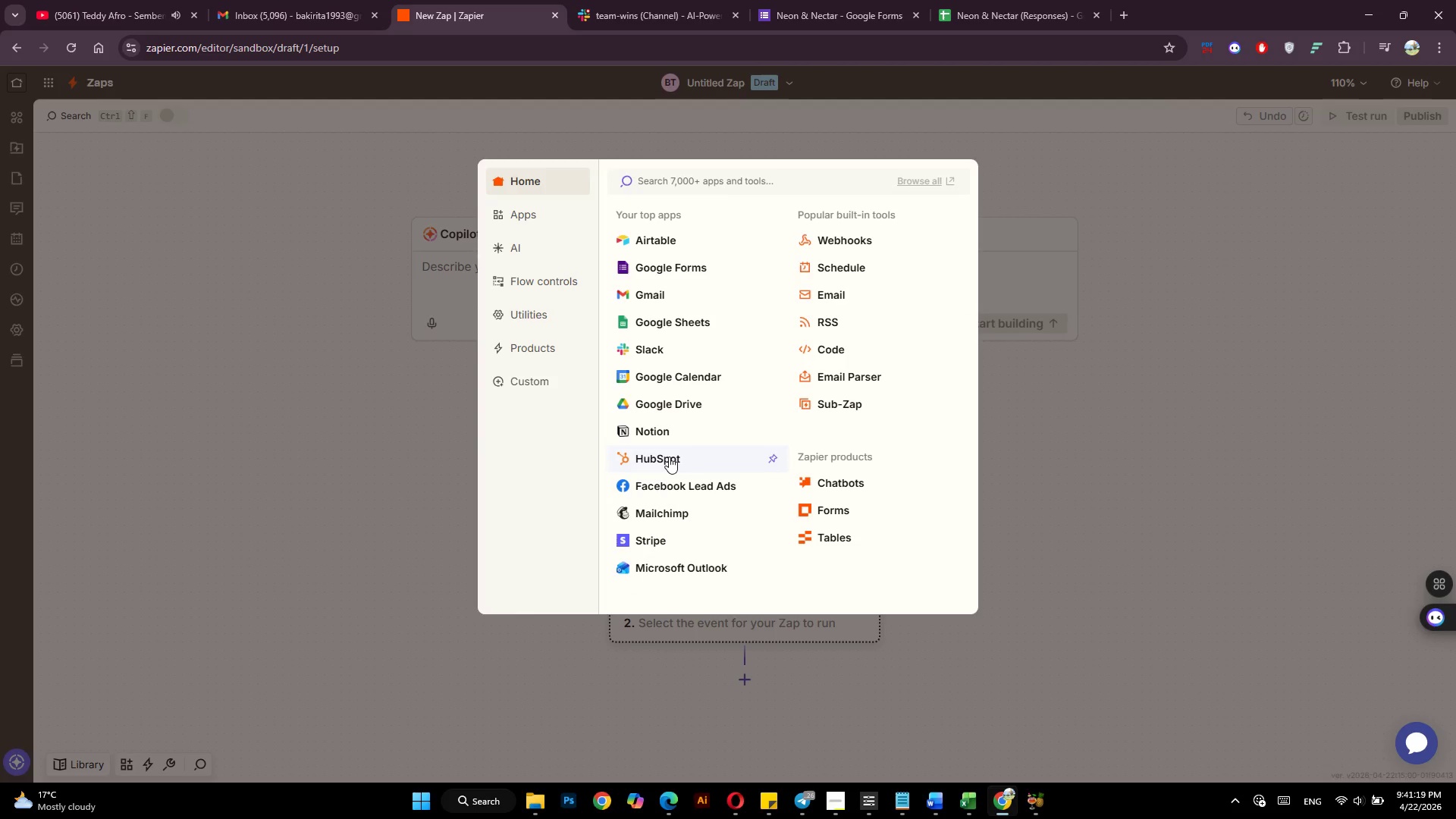 
left_click([690, 269])
 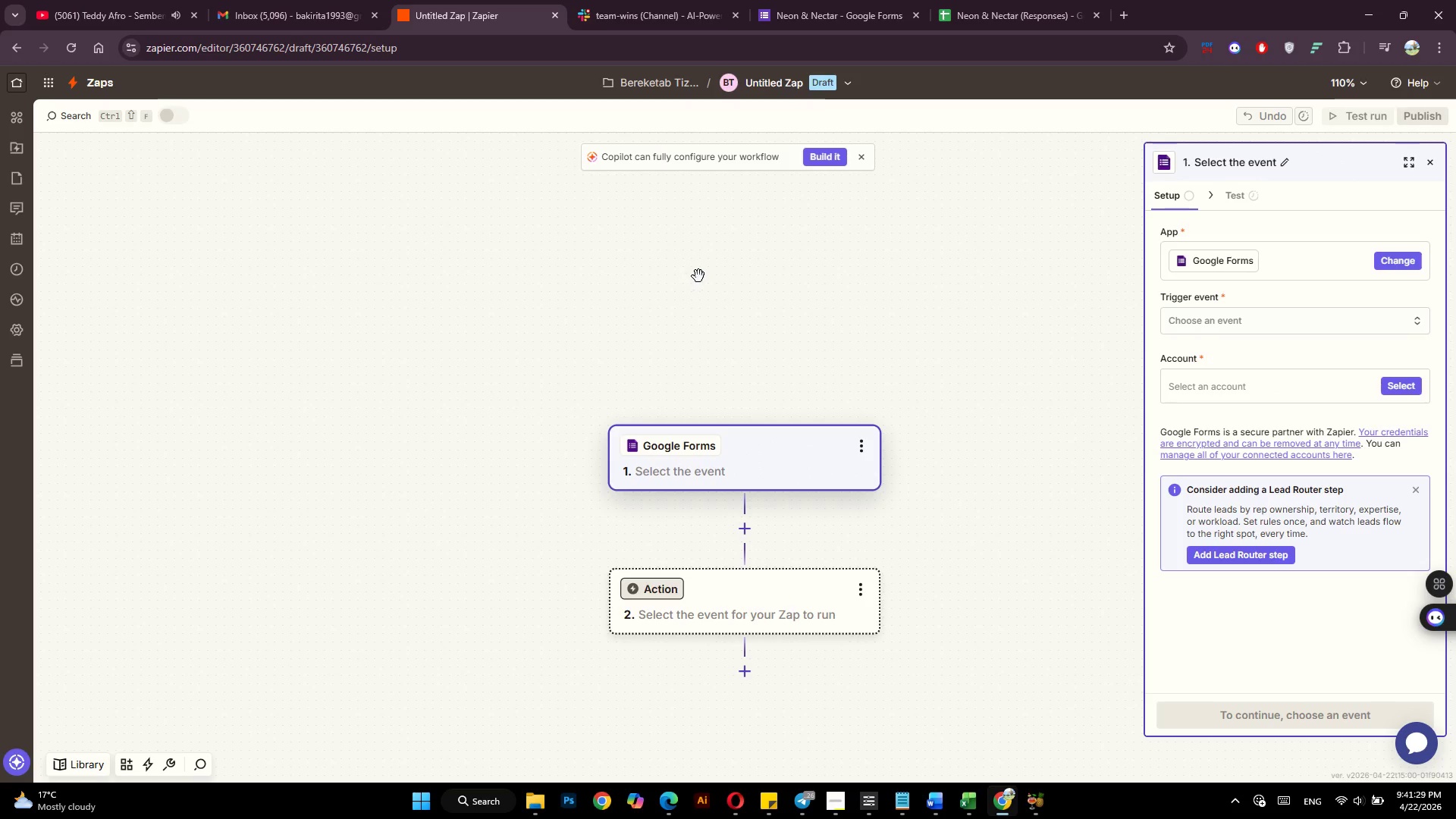 
wait(6.75)
 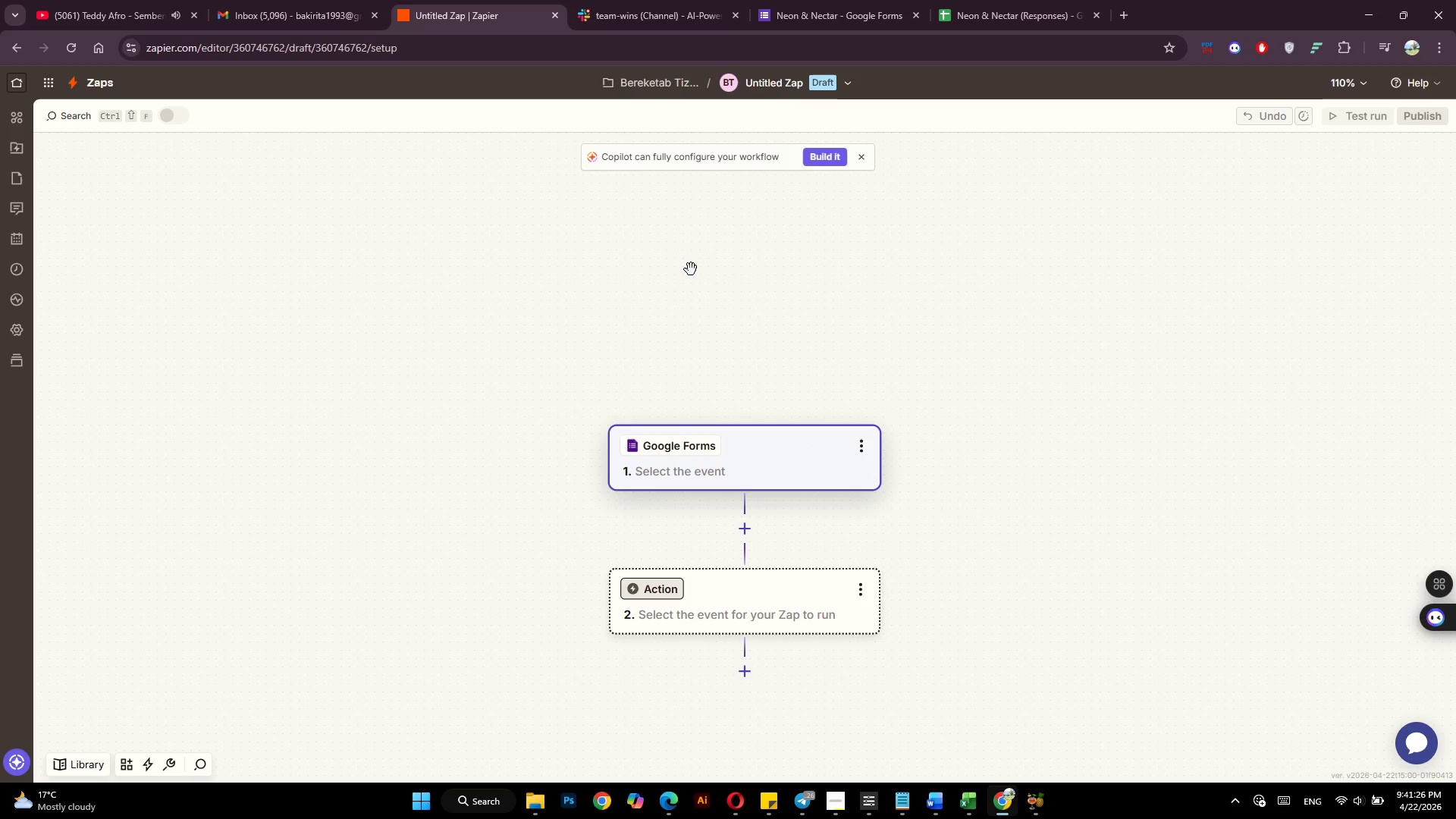 
mouse_move([1349, 257])
 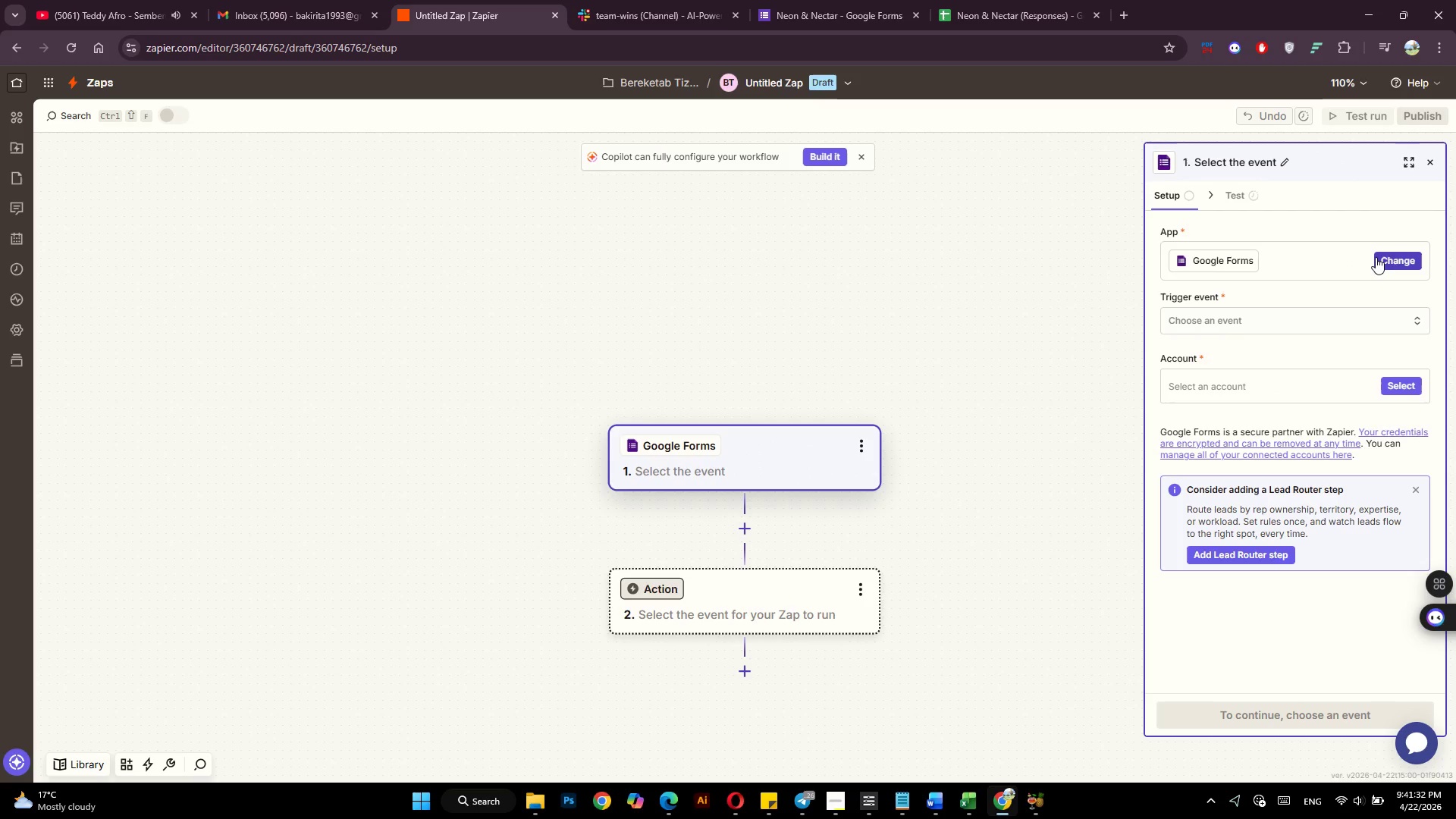 
left_click([1391, 257])
 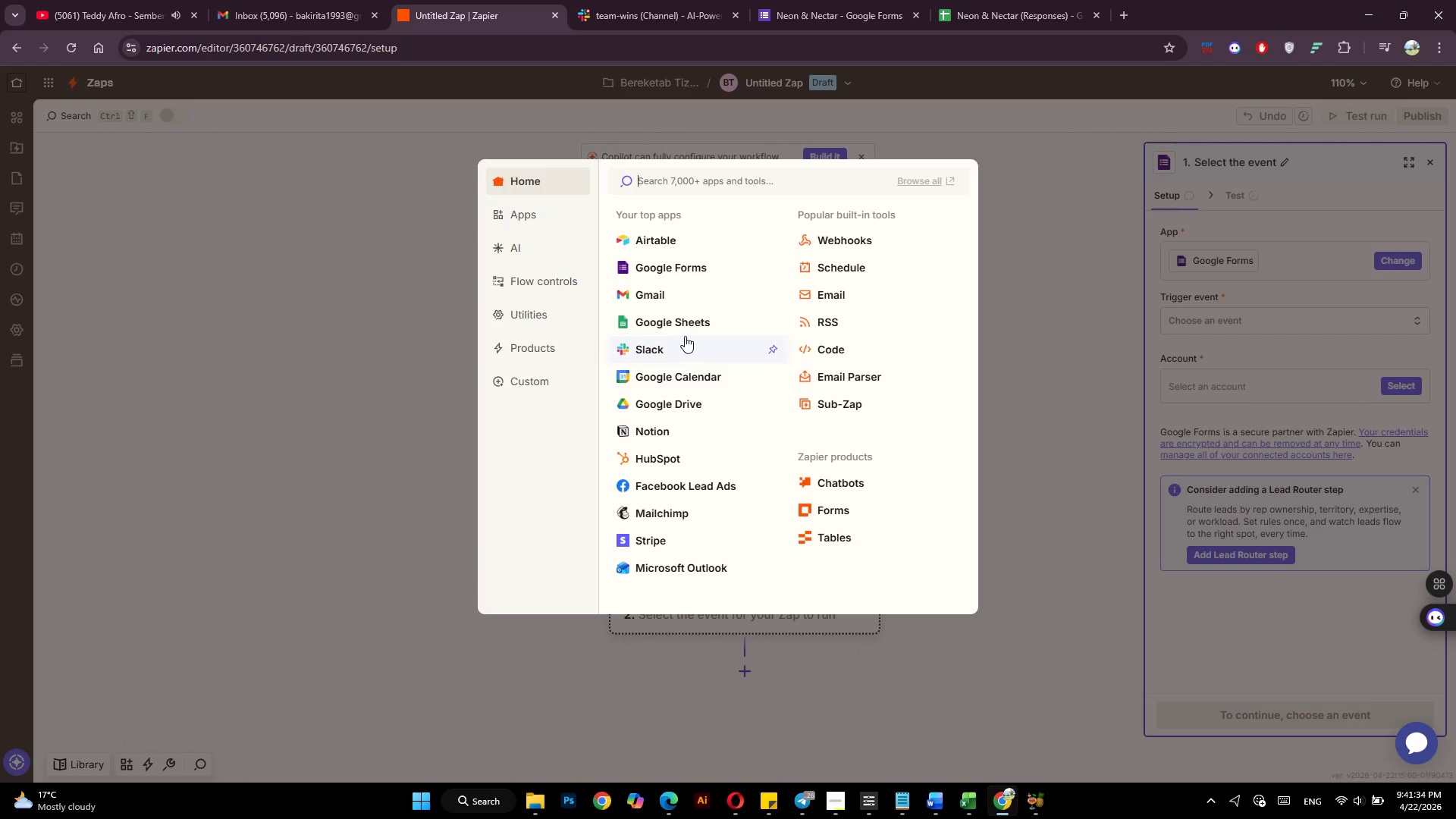 
left_click([704, 325])
 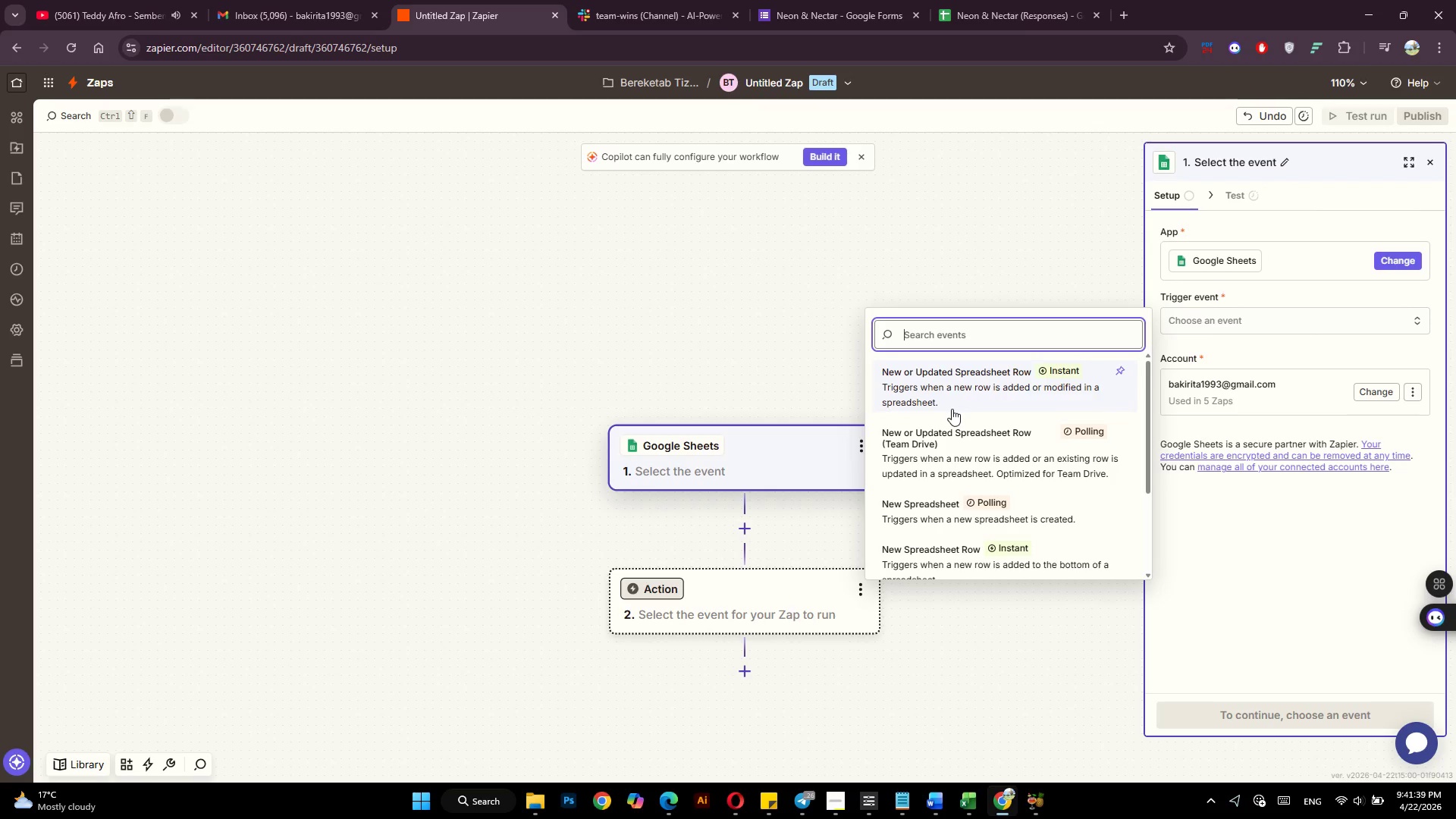 
wait(5.53)
 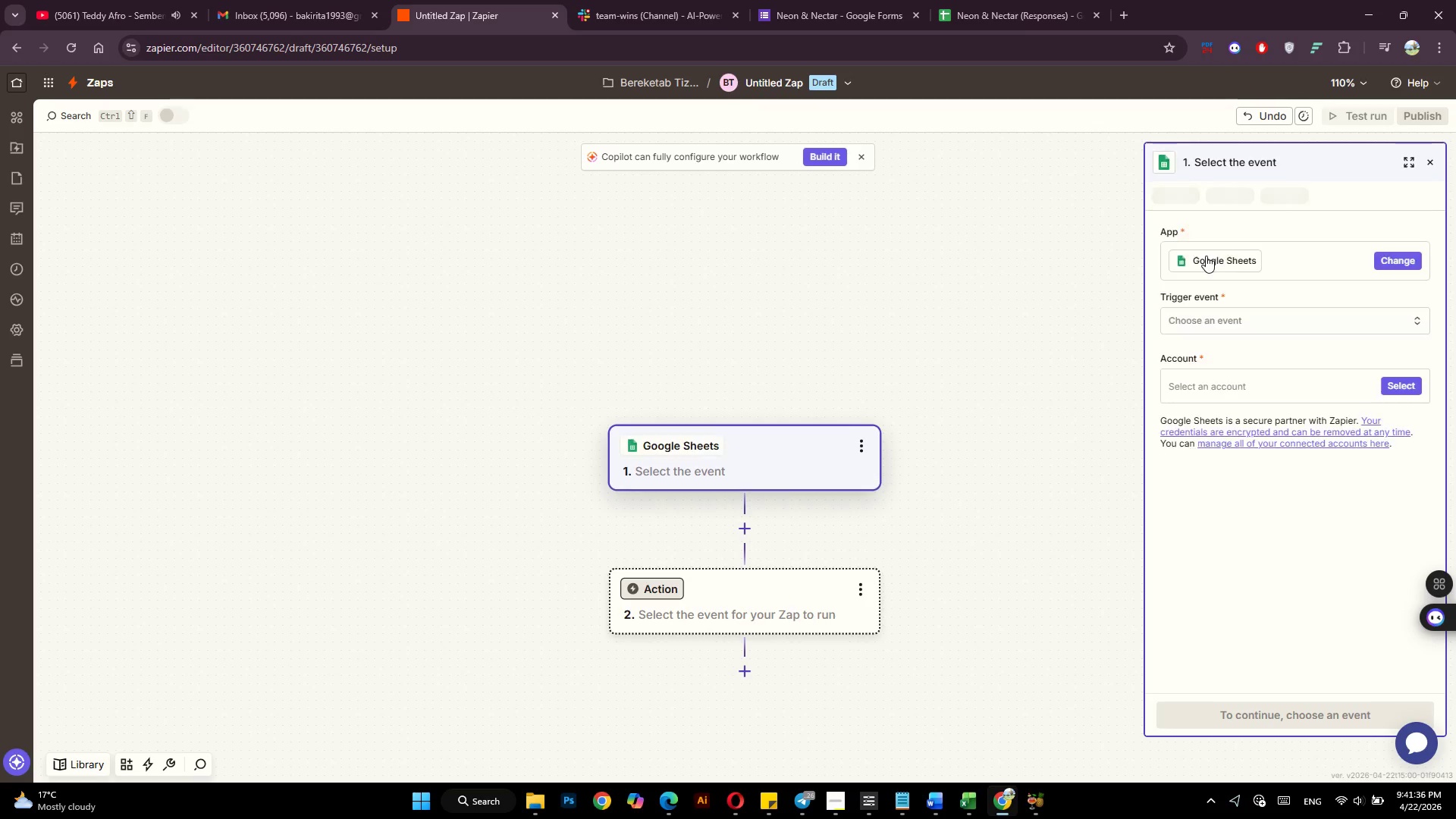 
scroll: coordinate [957, 419], scroll_direction: none, amount: 0.0
 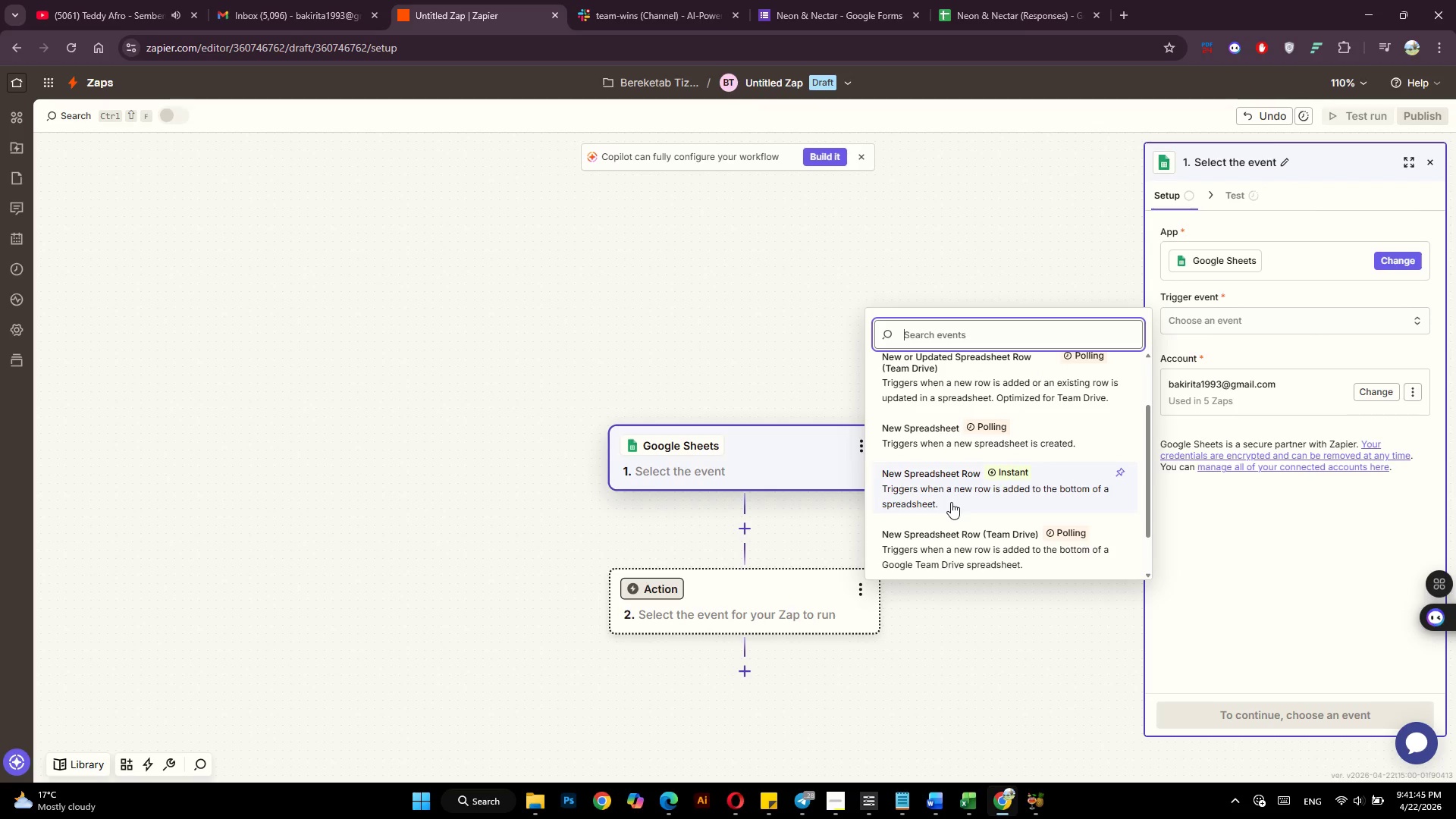 
wait(6.27)
 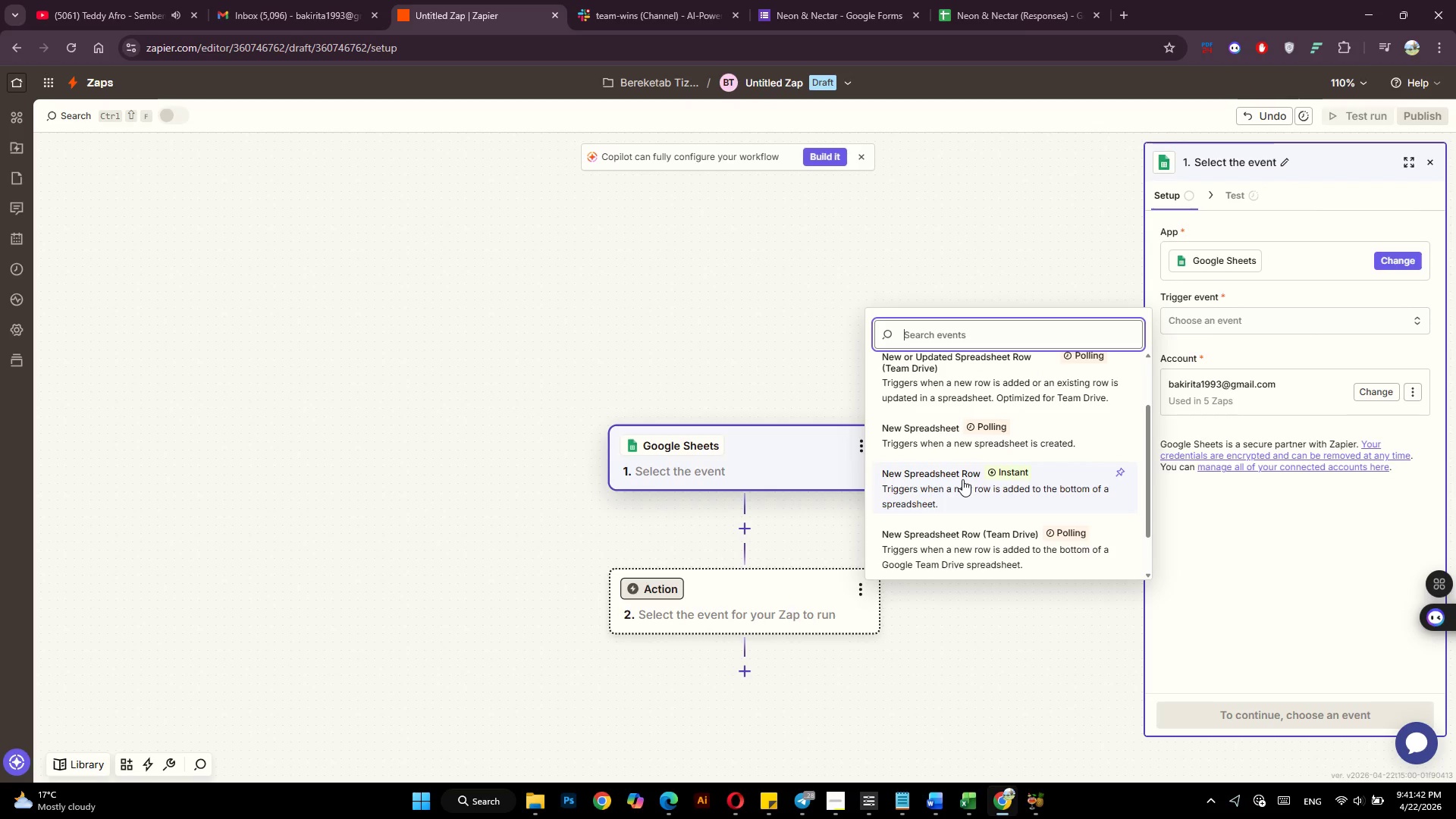 
left_click([1398, 265])
 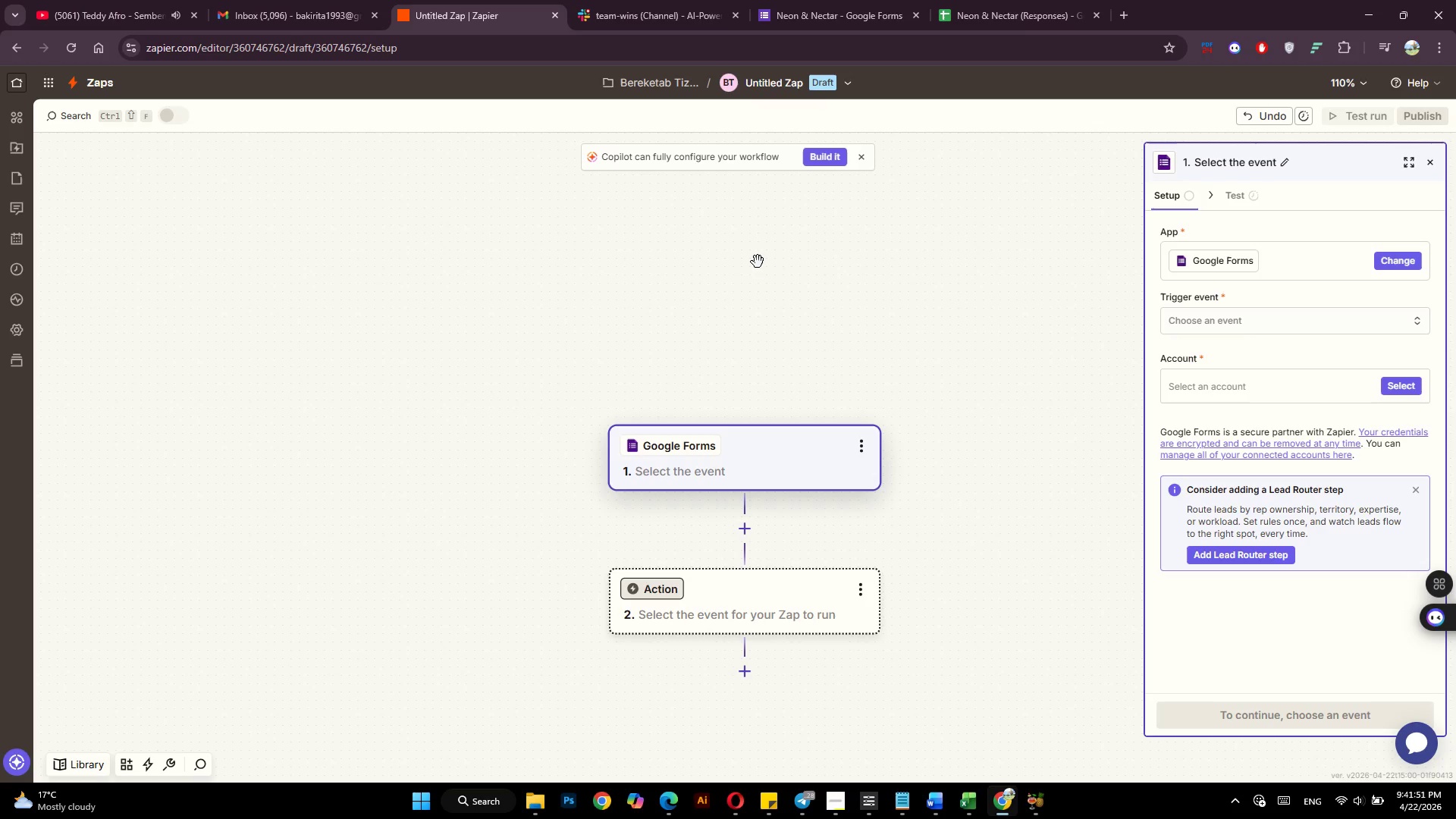 
wait(8.78)
 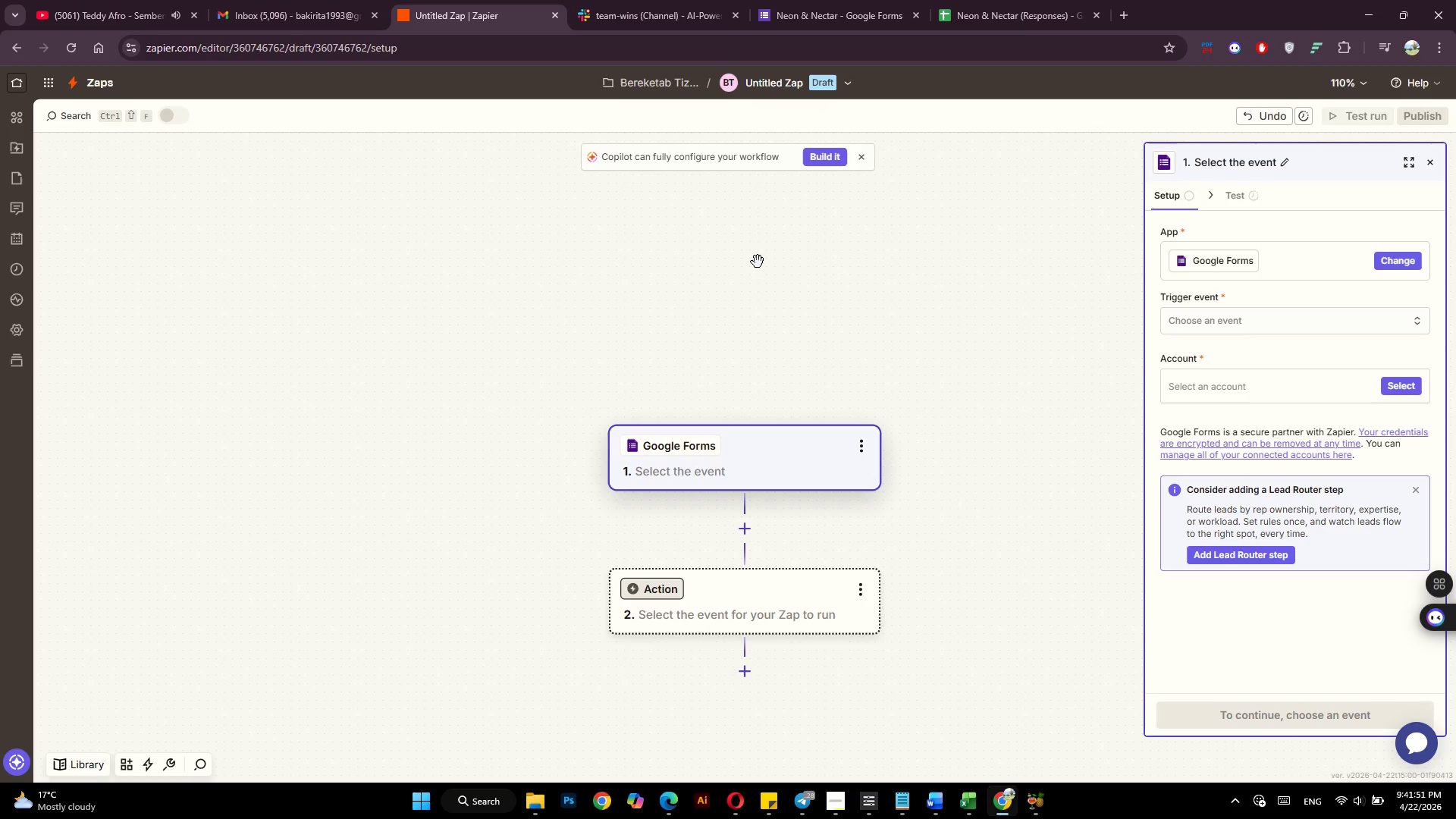 
left_click([1257, 318])
 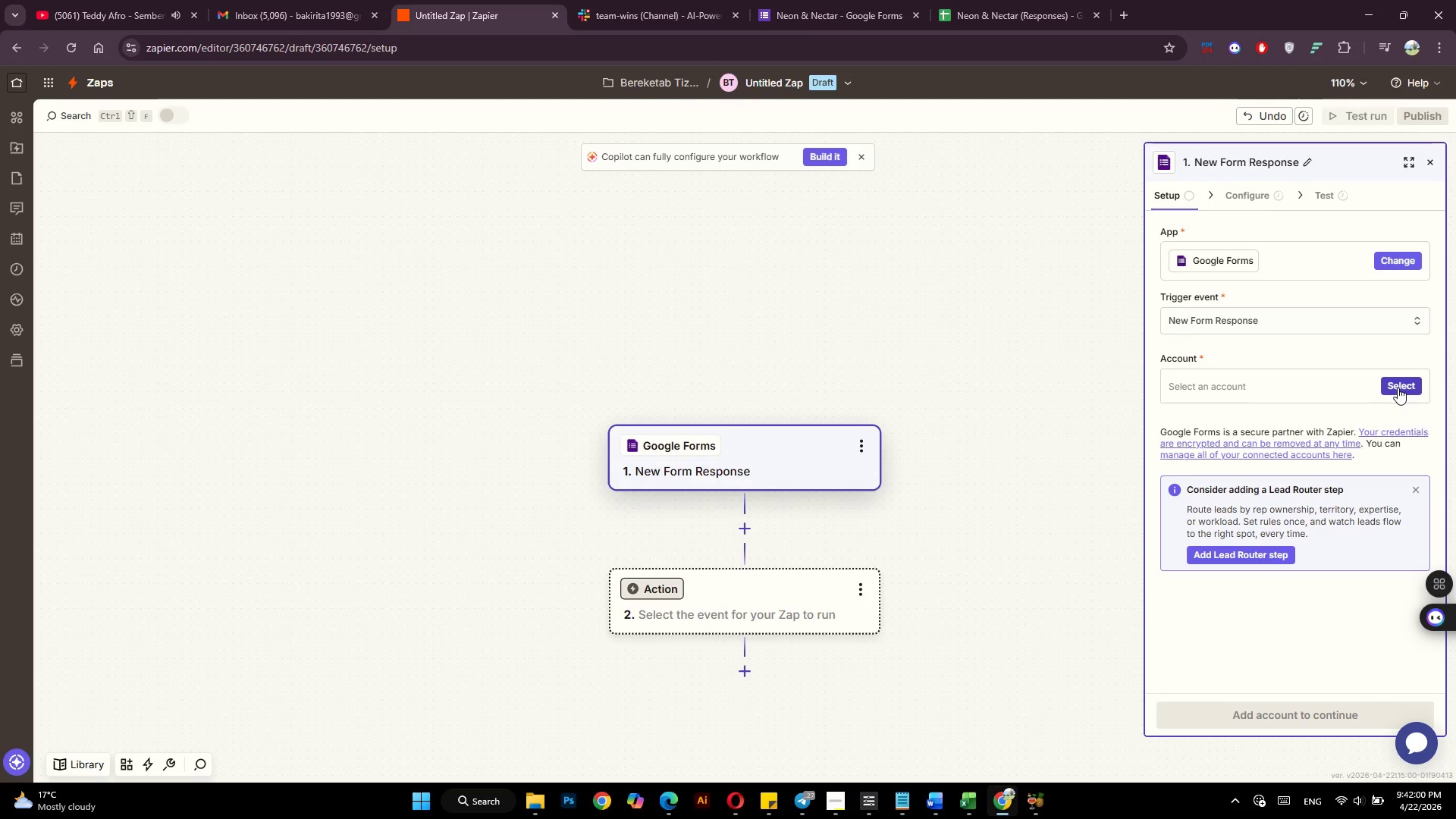 
wait(5.95)
 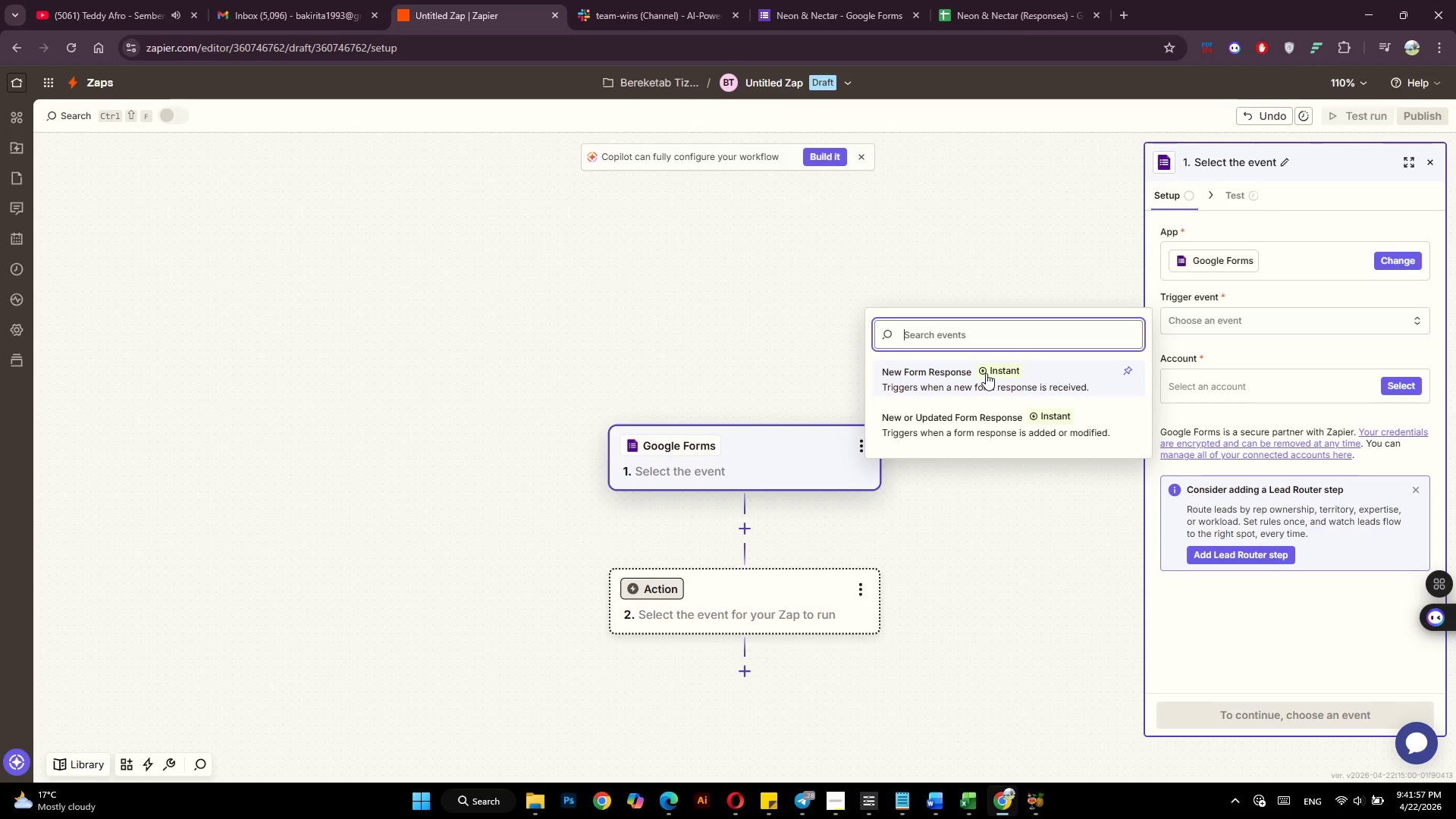 
left_click([1398, 388])
 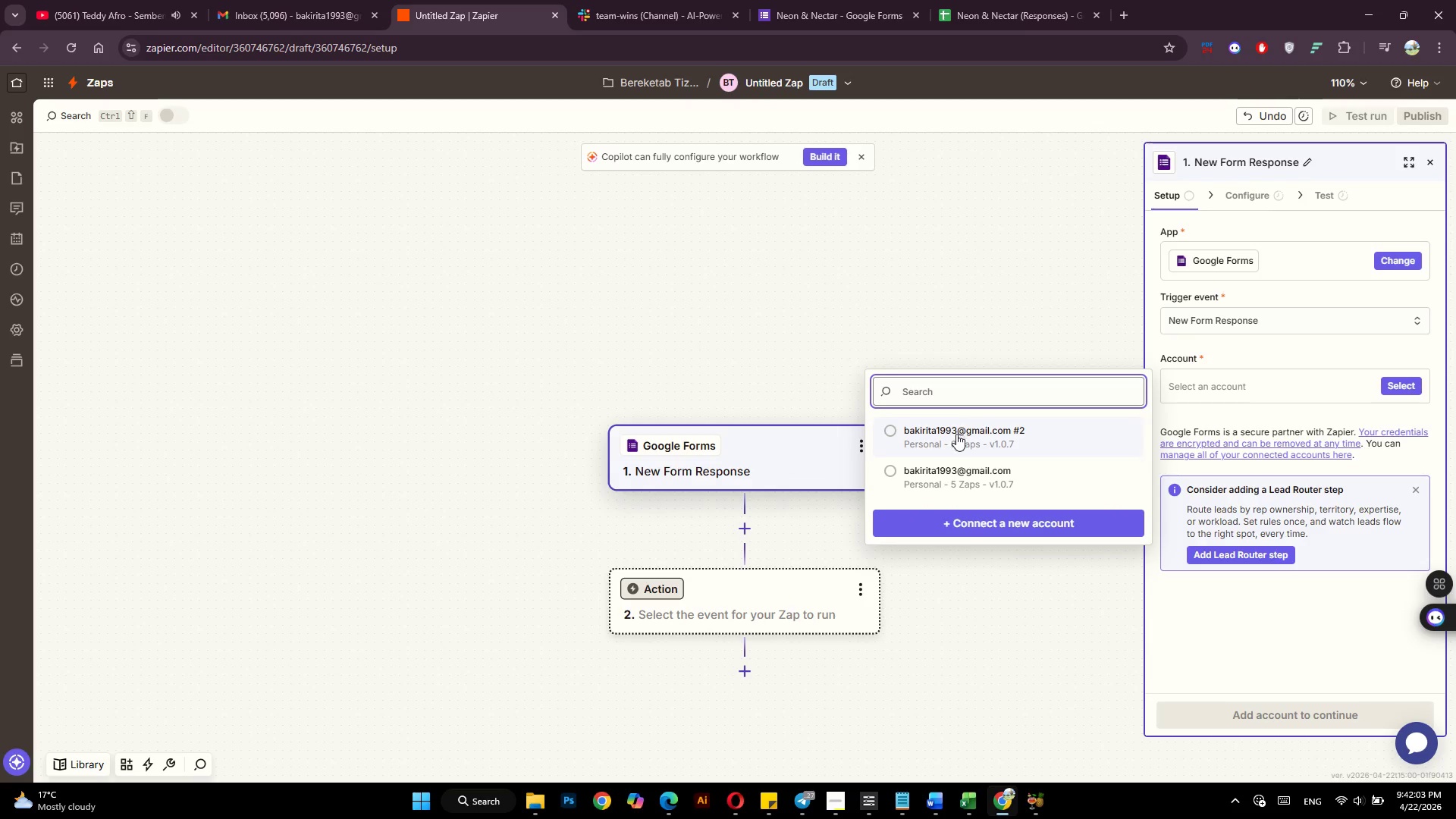 
left_click([954, 471])
 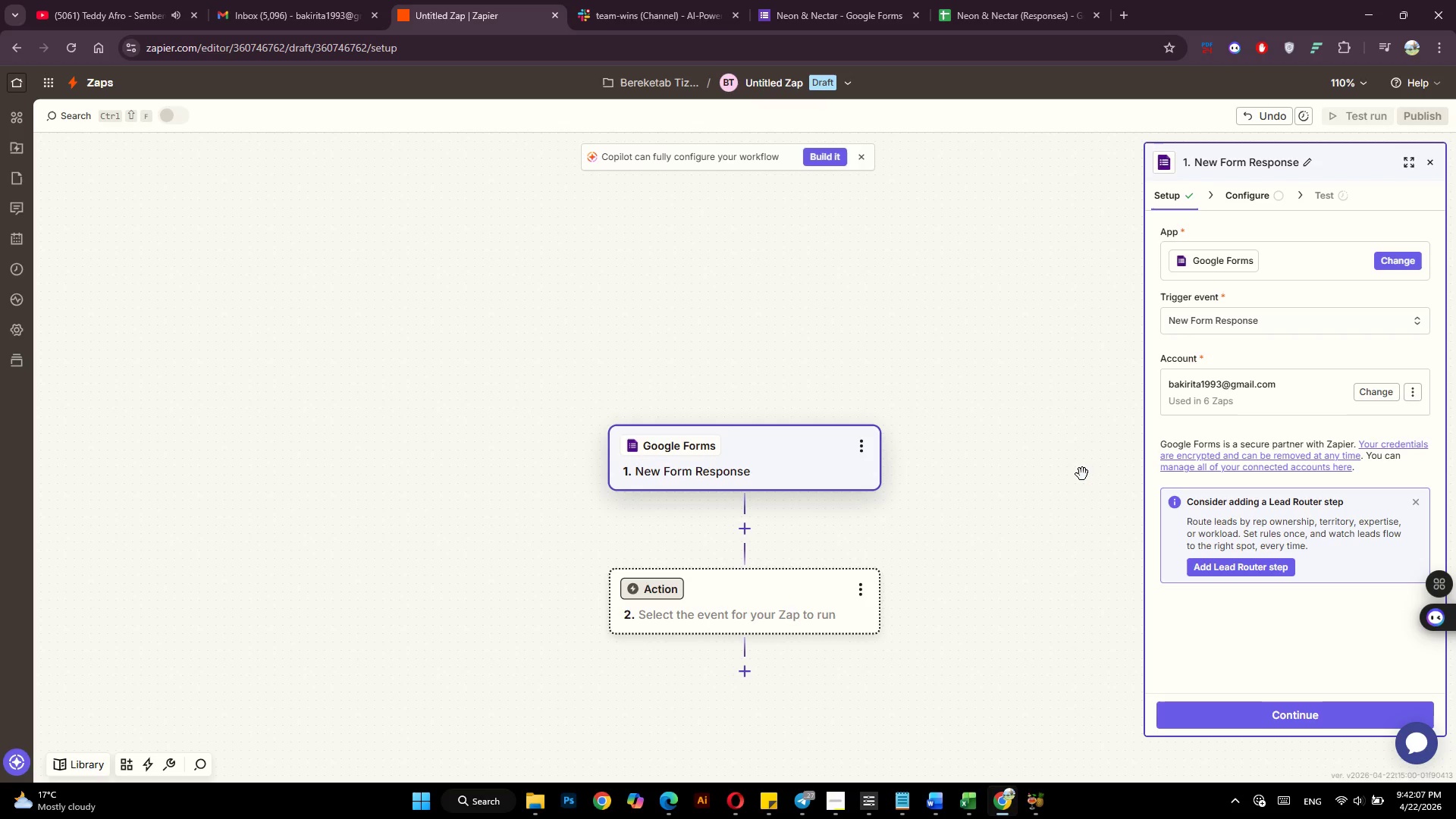 
wait(8.05)
 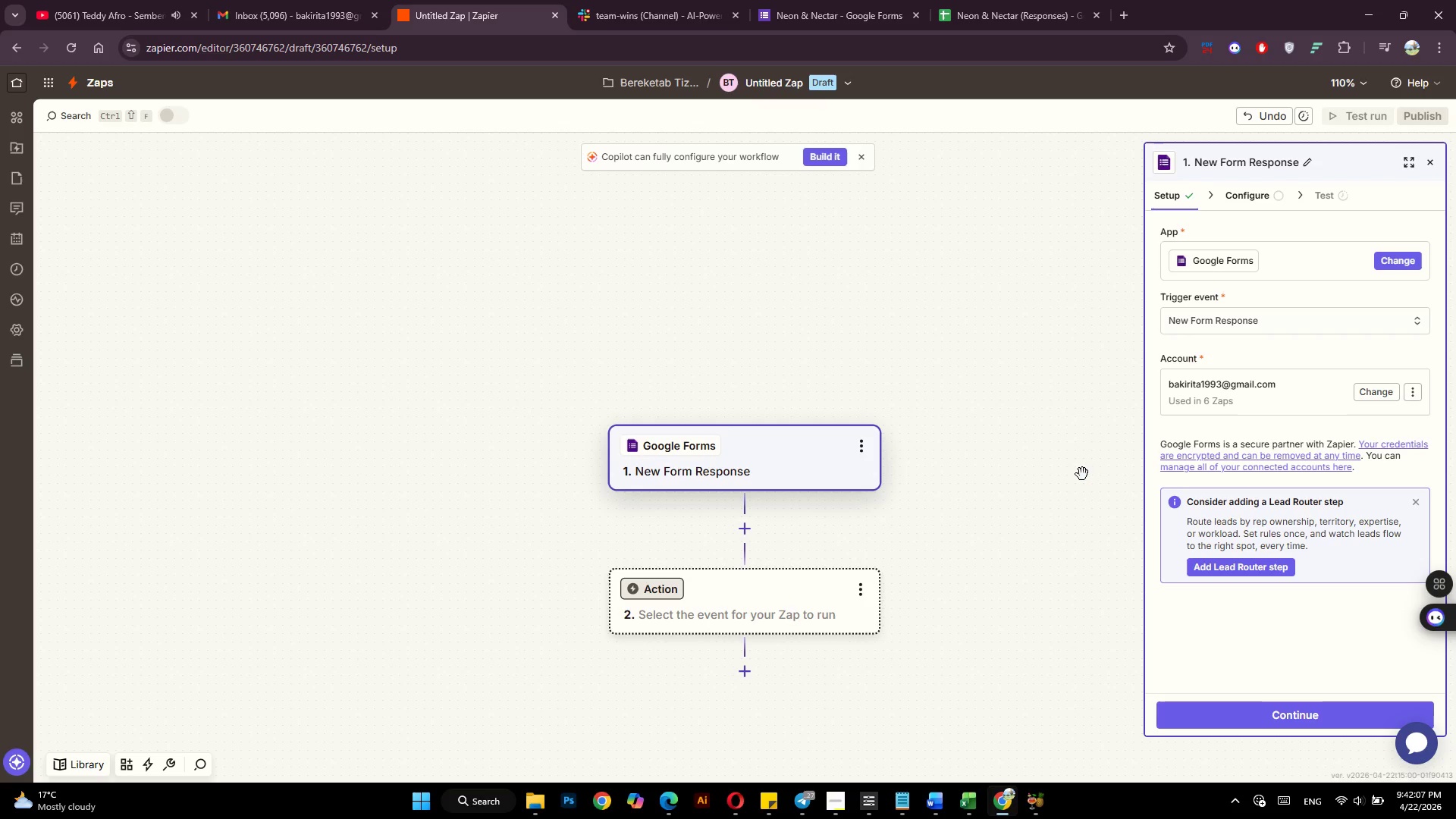 
scroll: coordinate [1279, 403], scroll_direction: down, amount: 2.0
 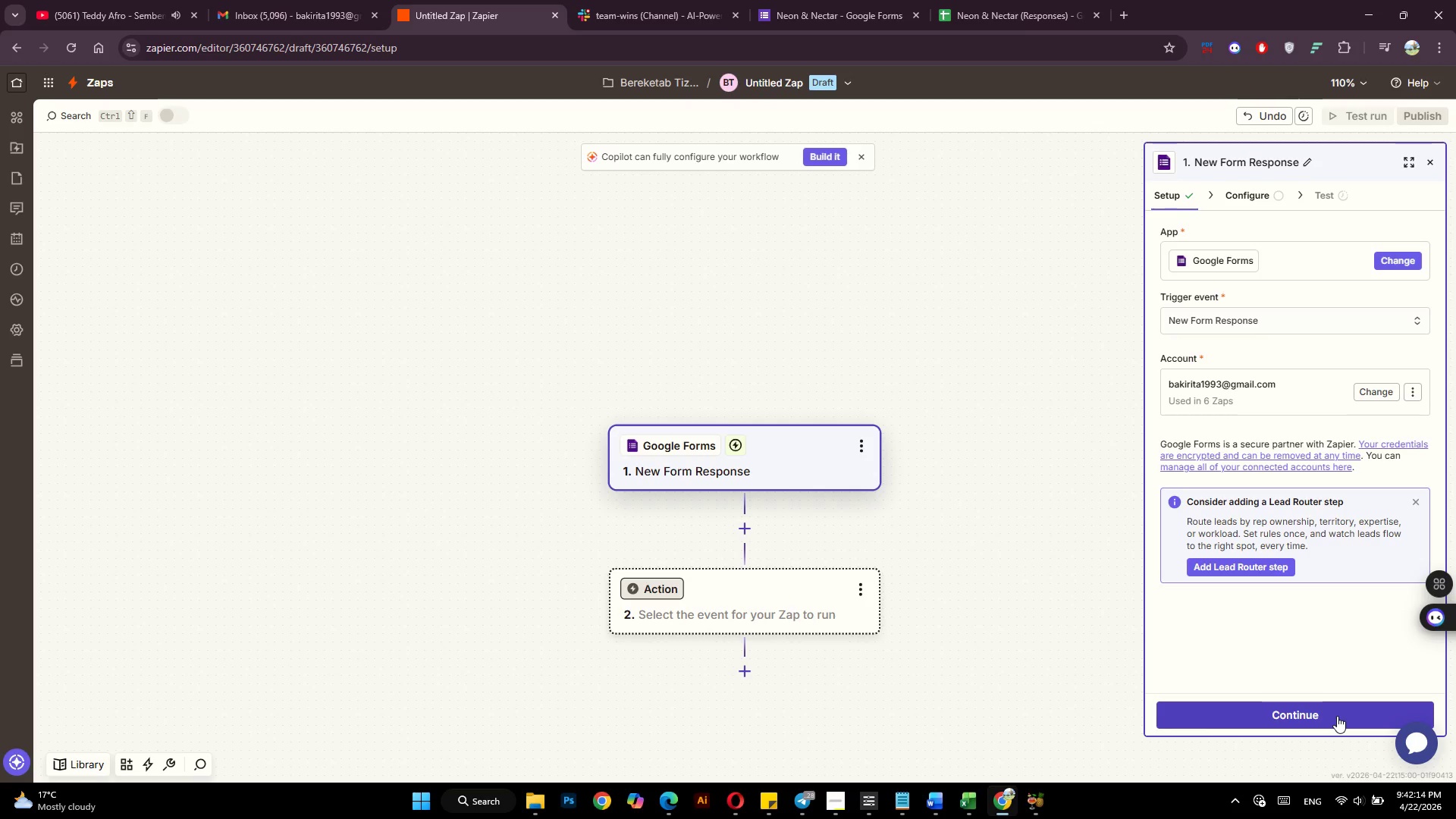 
left_click([1337, 716])
 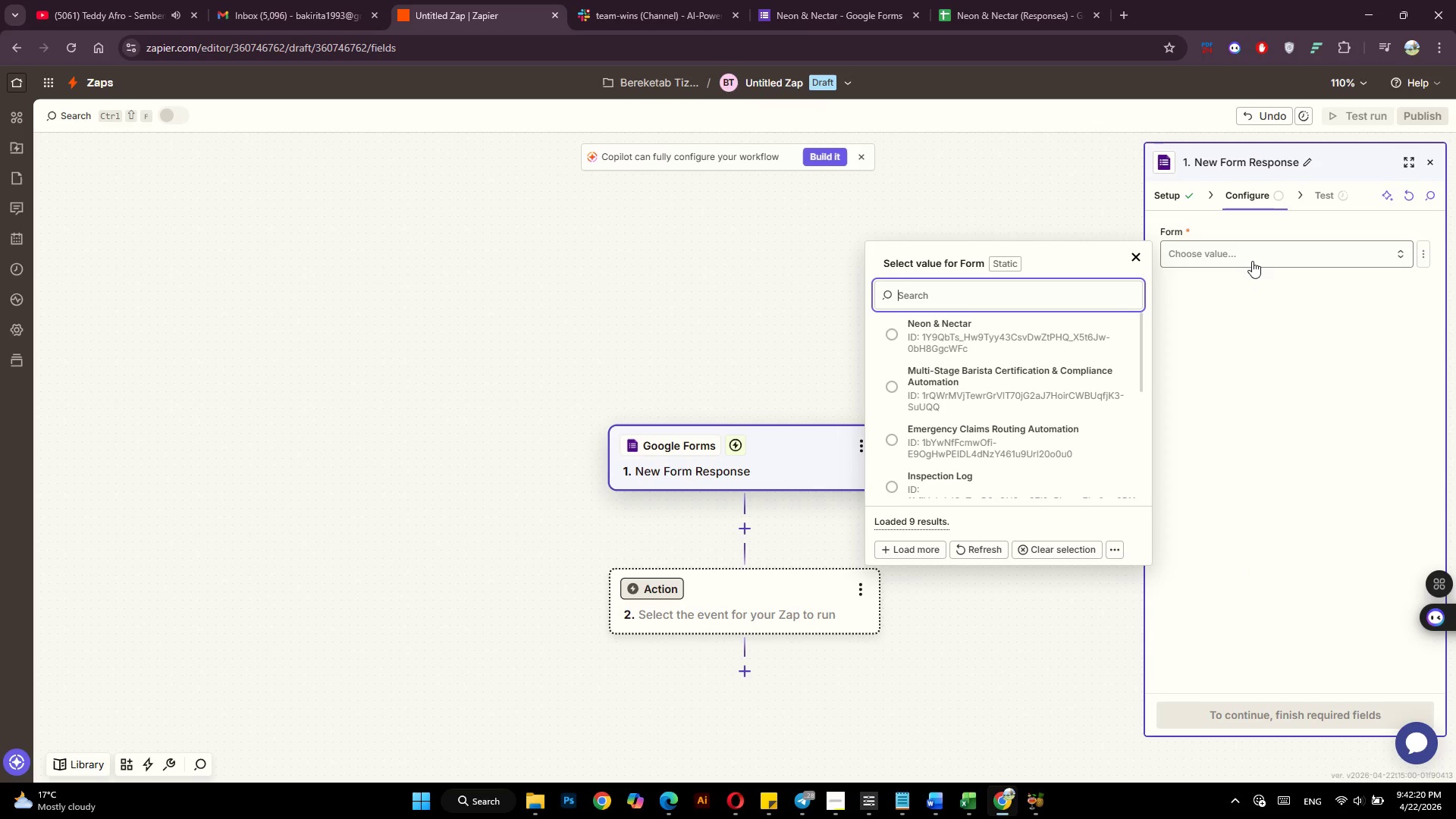 
wait(9.44)
 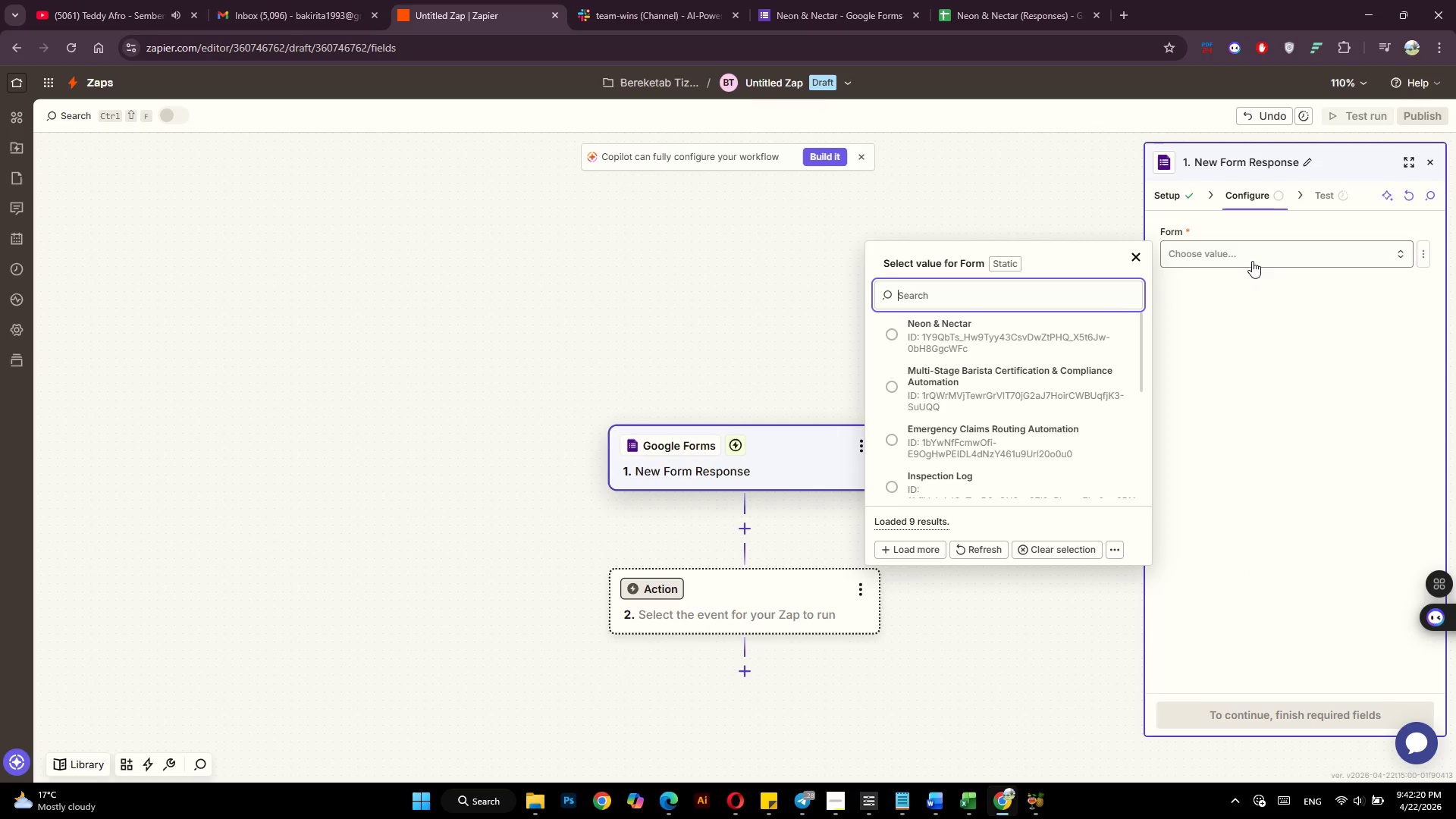 
left_click([999, 343])
 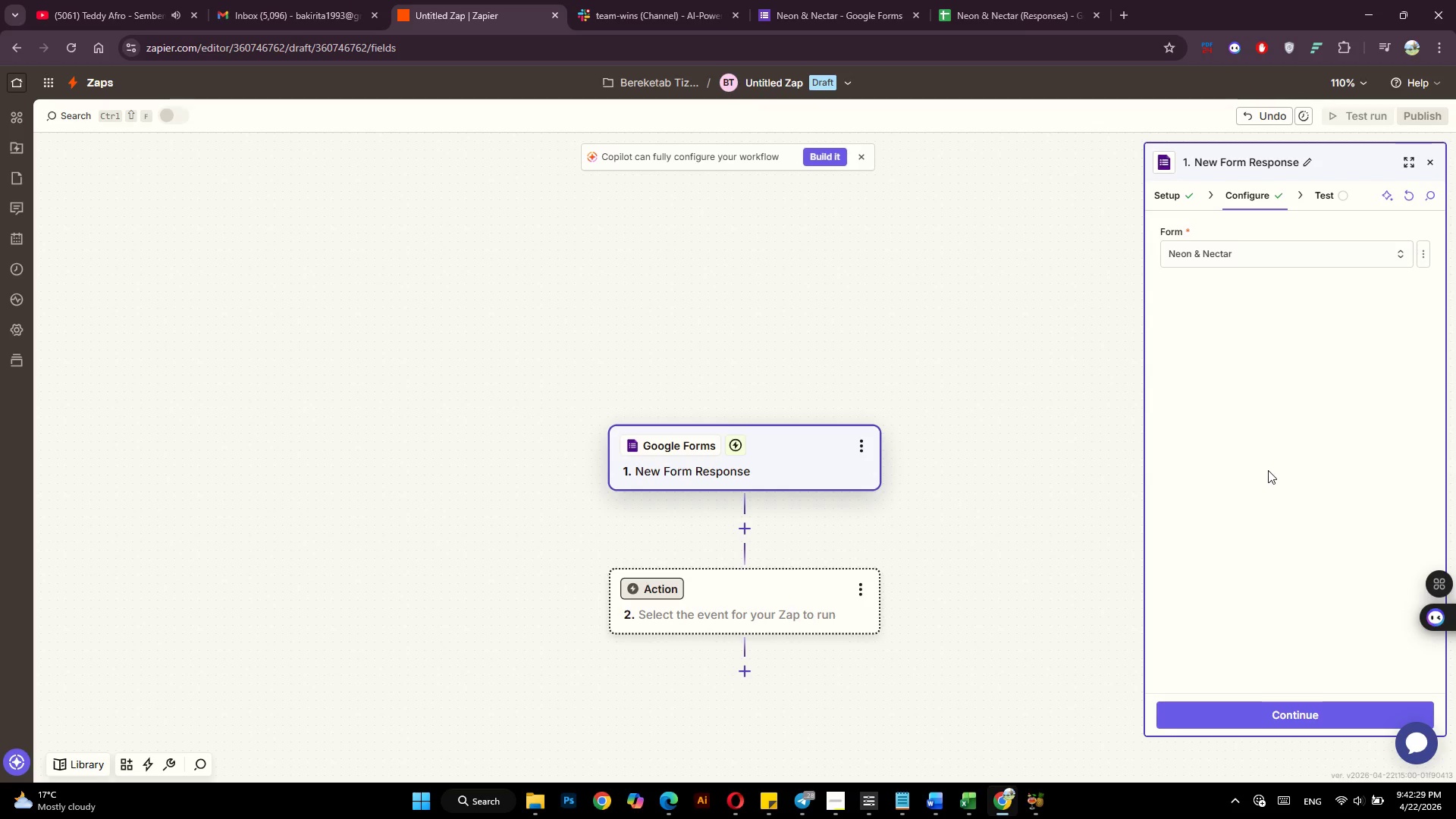 
wait(5.83)
 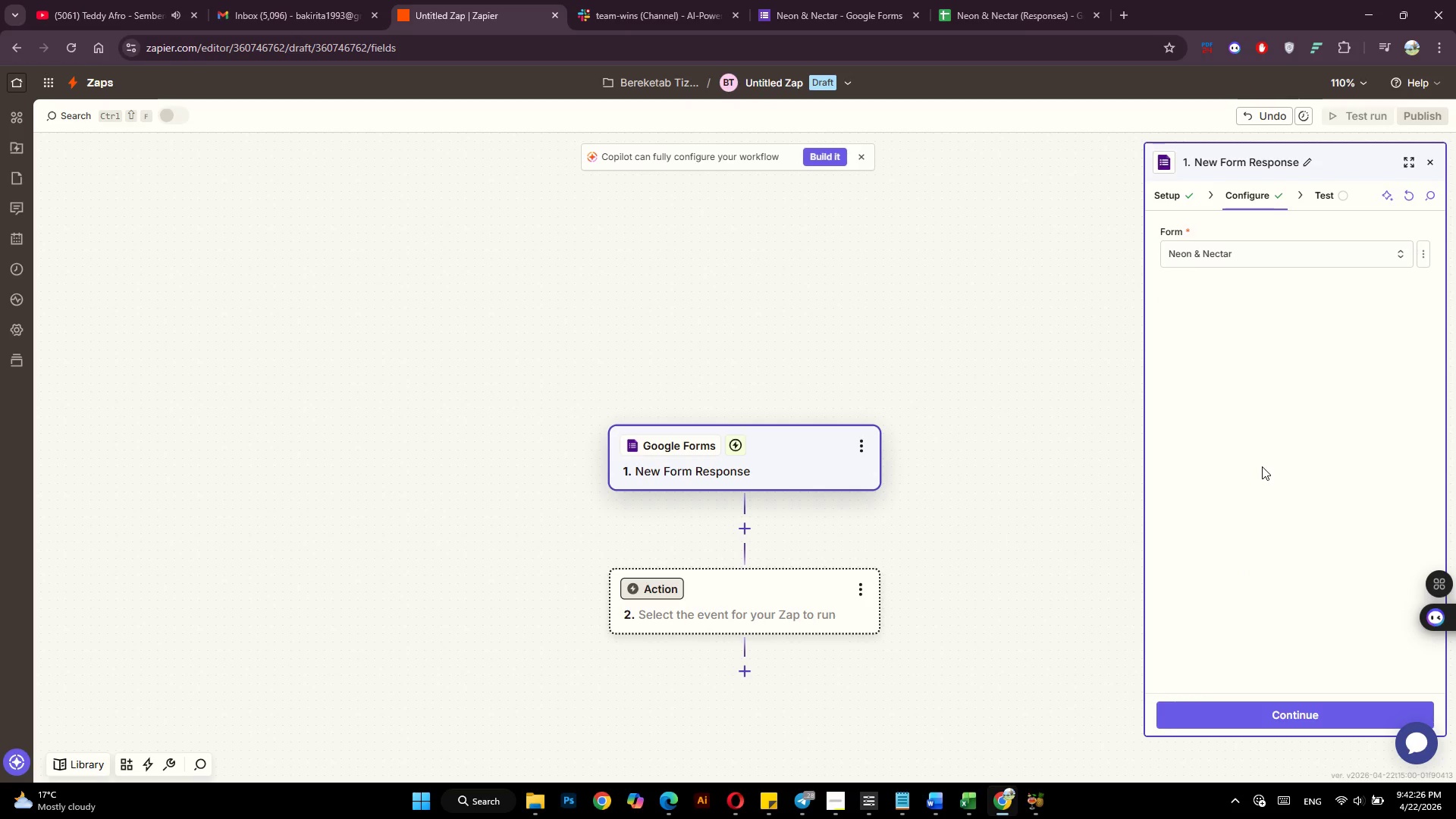 
left_click([1291, 722])
 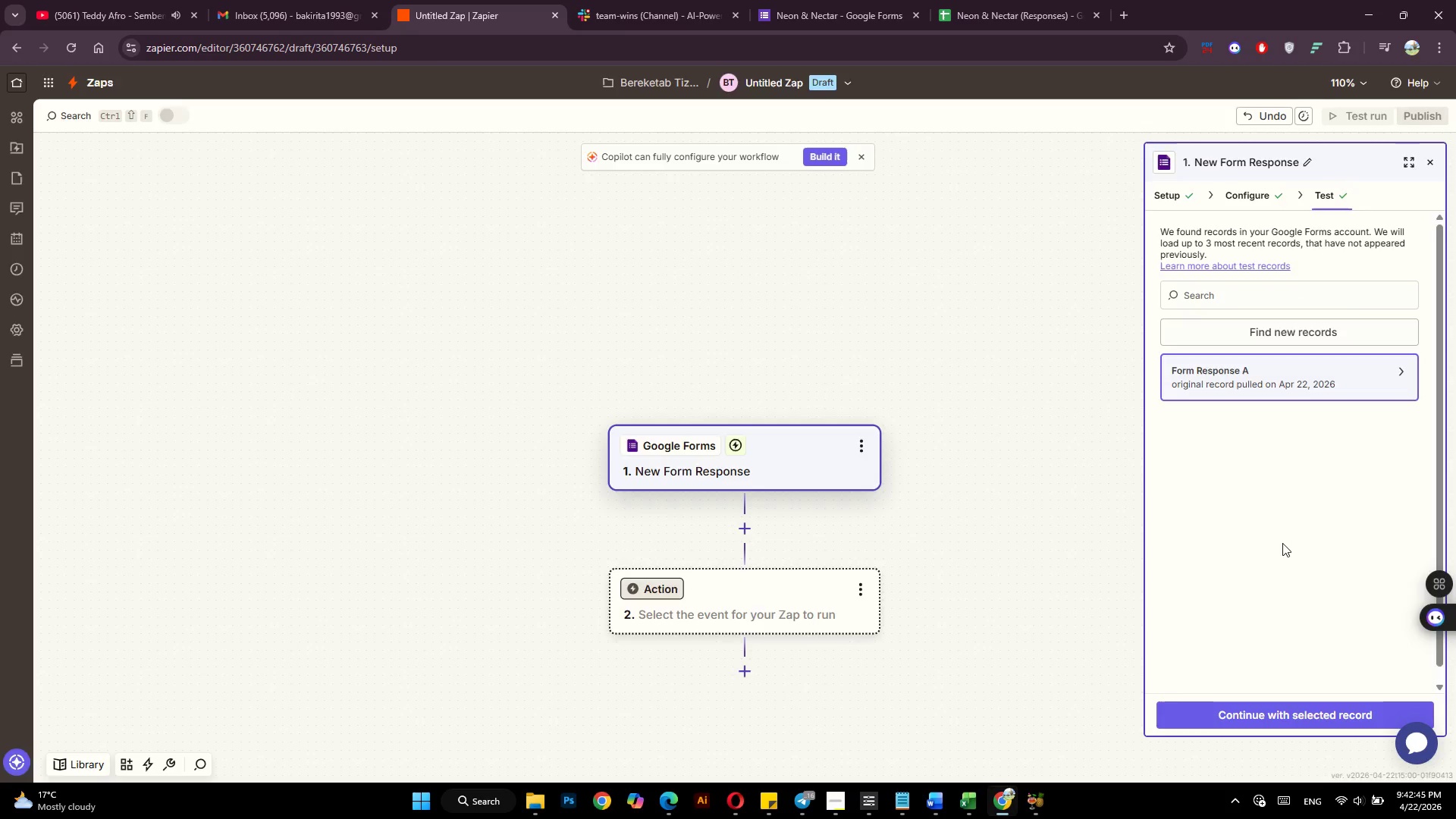 
wait(19.61)
 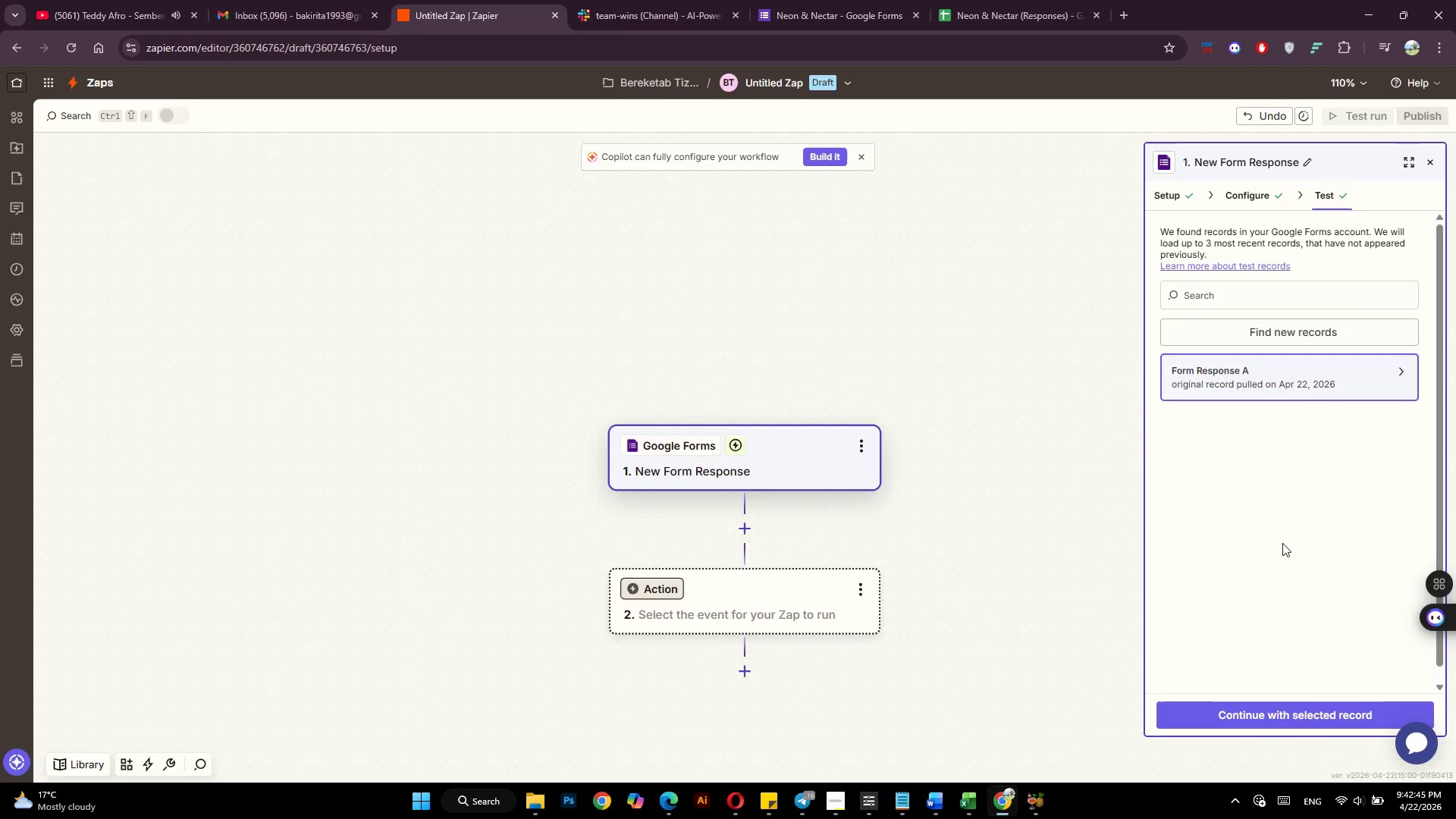 
left_click([682, 351])
 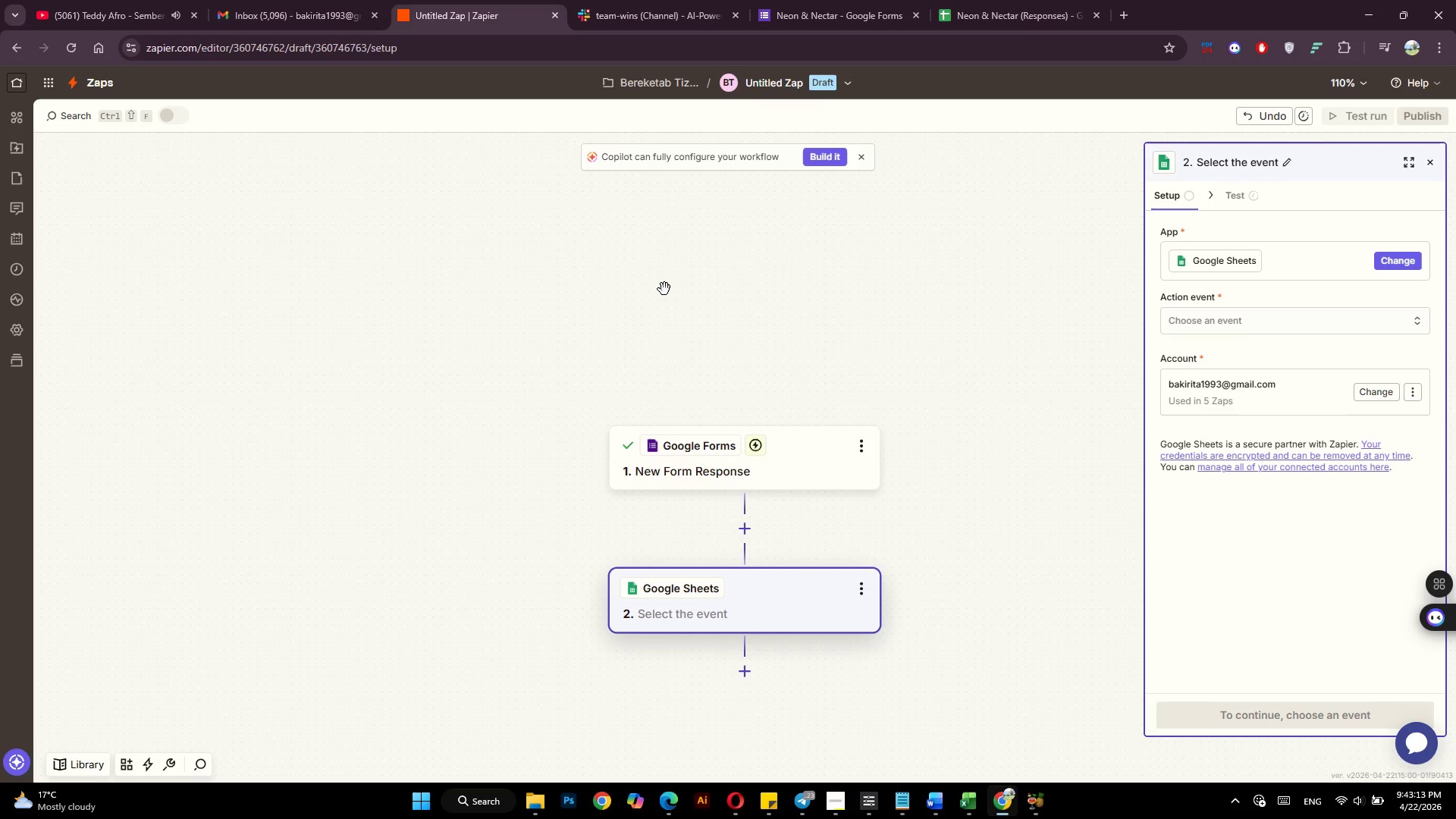 
wait(27.75)
 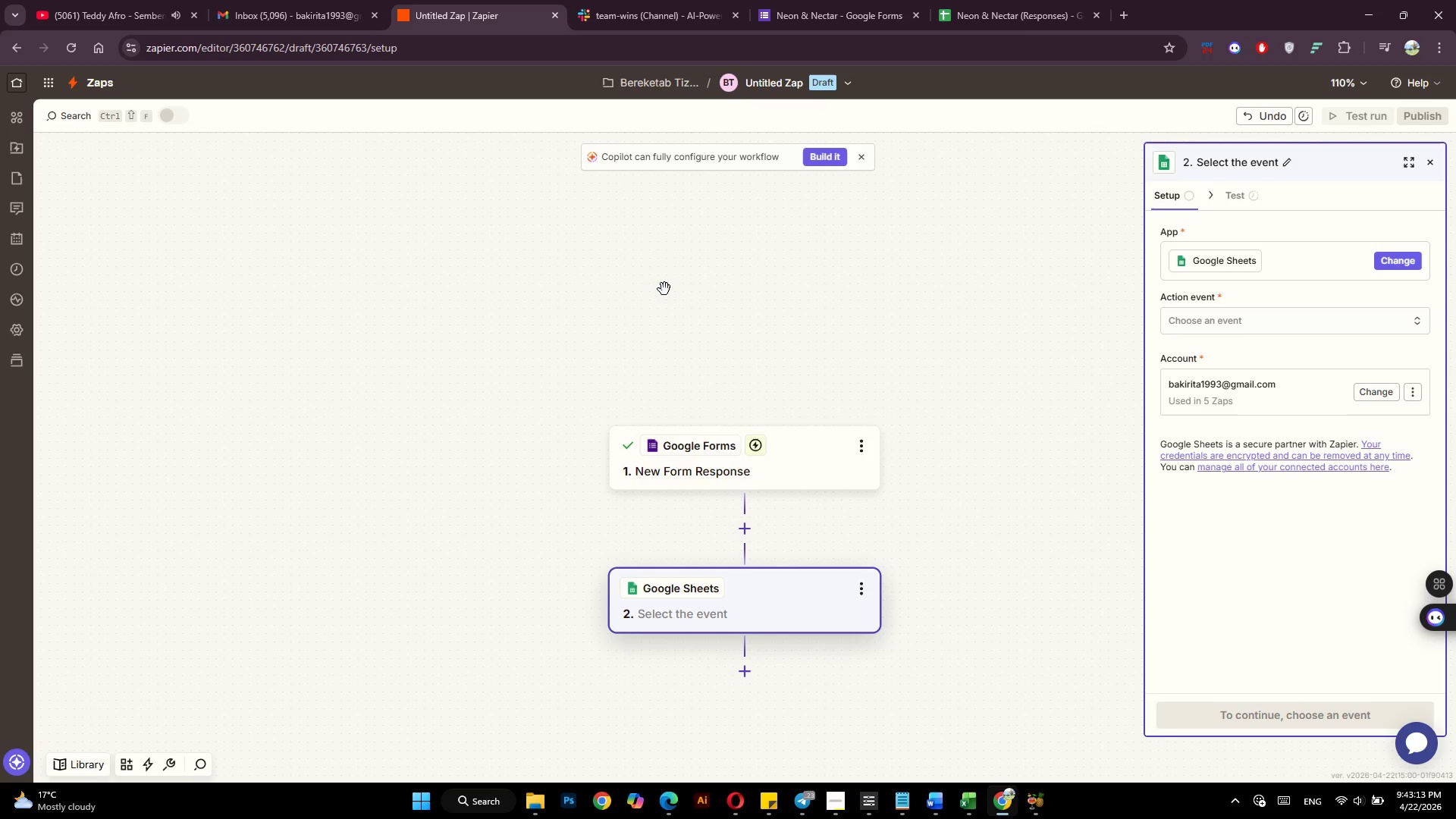 
left_click([1351, 324])
 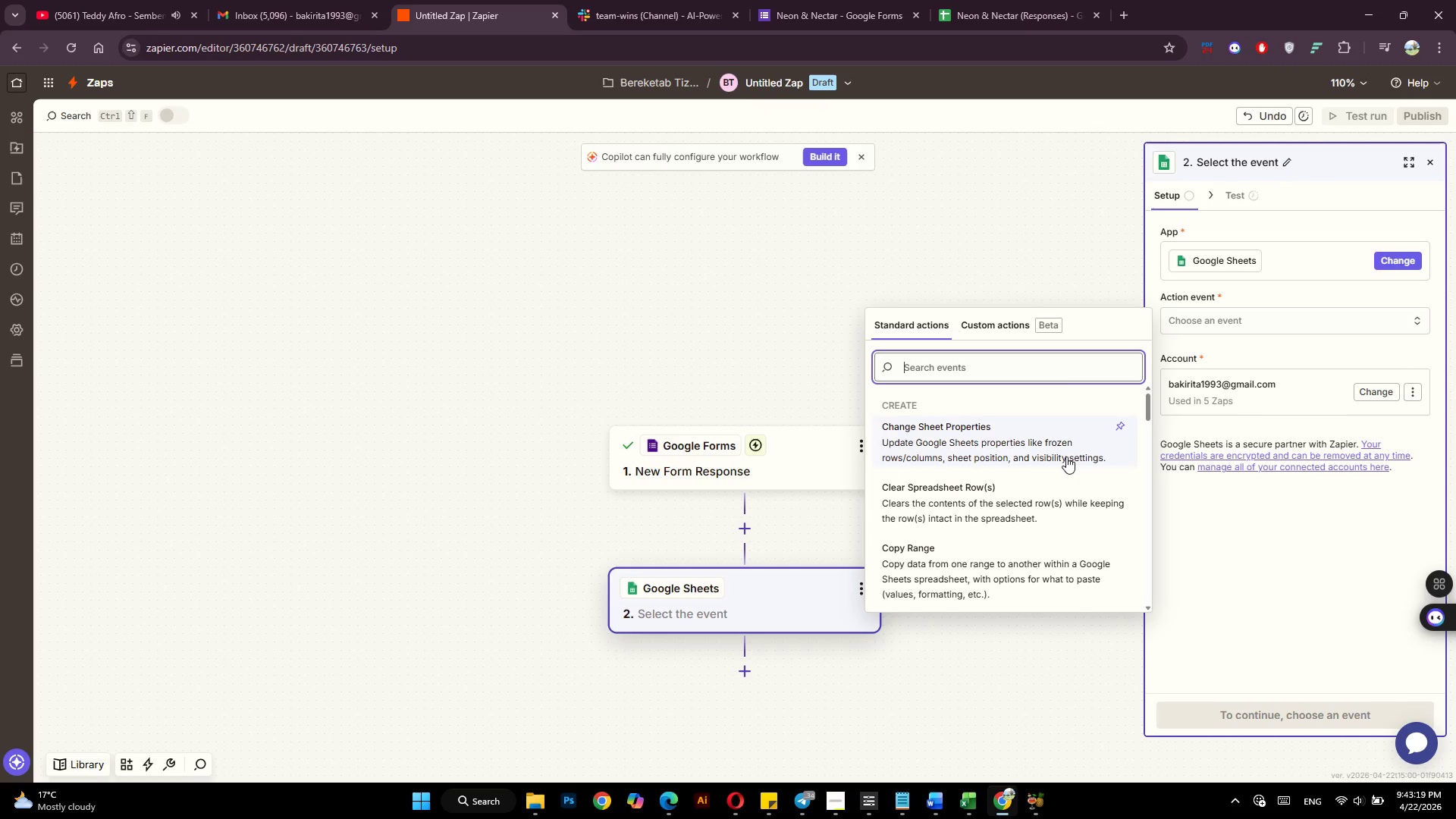 
scroll: coordinate [983, 447], scroll_direction: down, amount: 10.0
 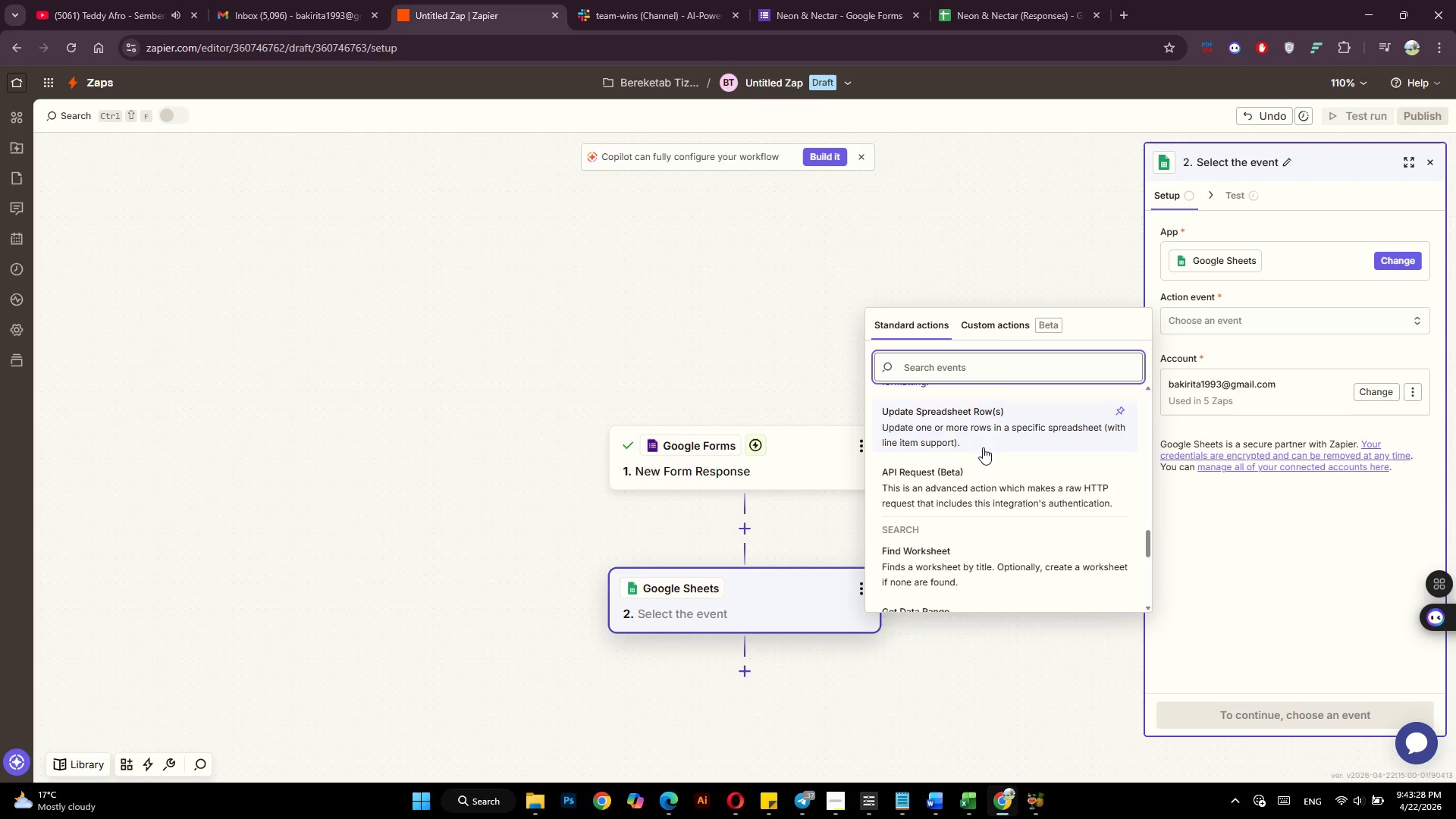 
scroll: coordinate [983, 447], scroll_direction: down, amount: 3.0
 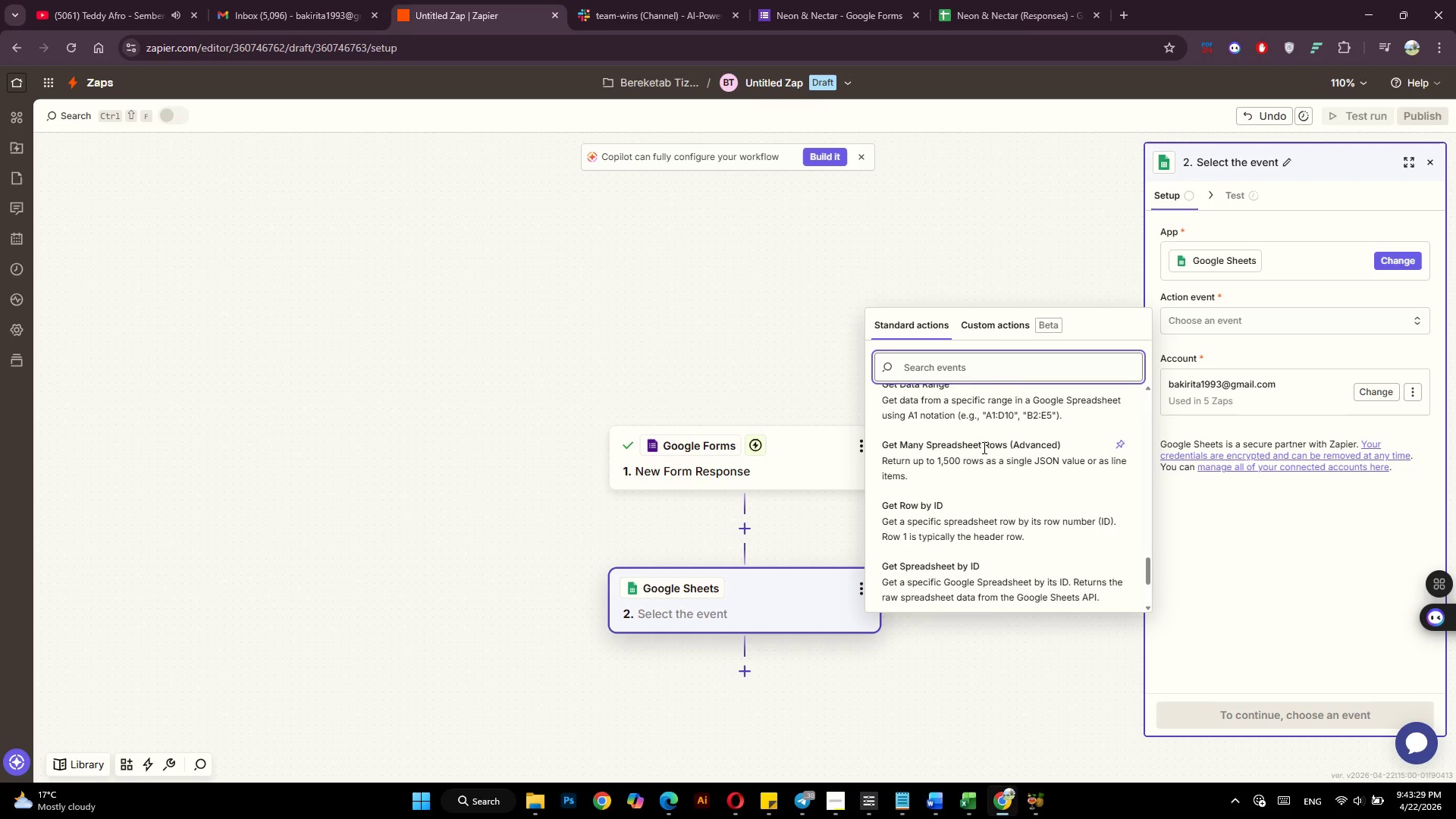 
scroll: coordinate [983, 448], scroll_direction: up, amount: 7.0
 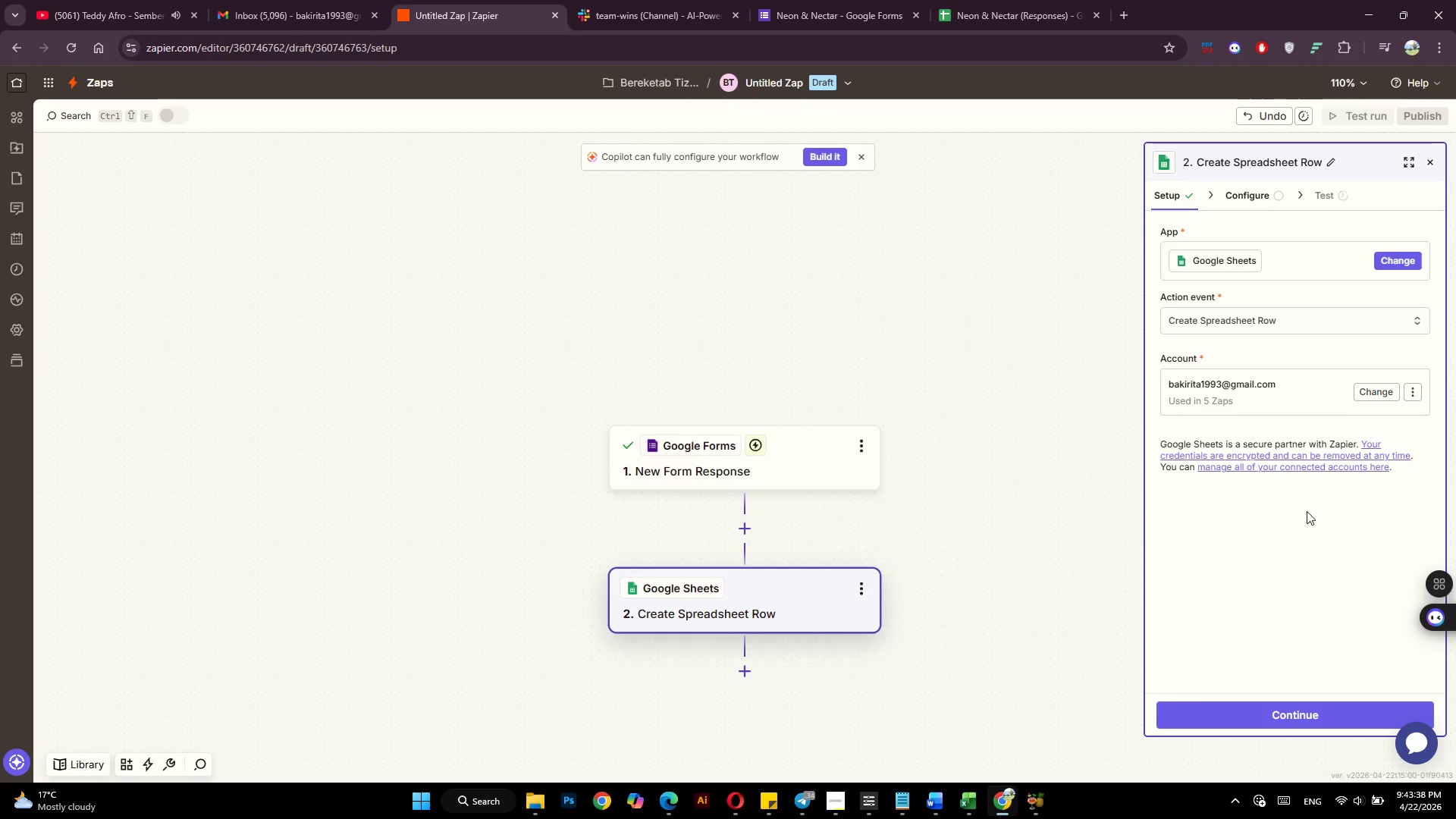 
wait(8.72)
 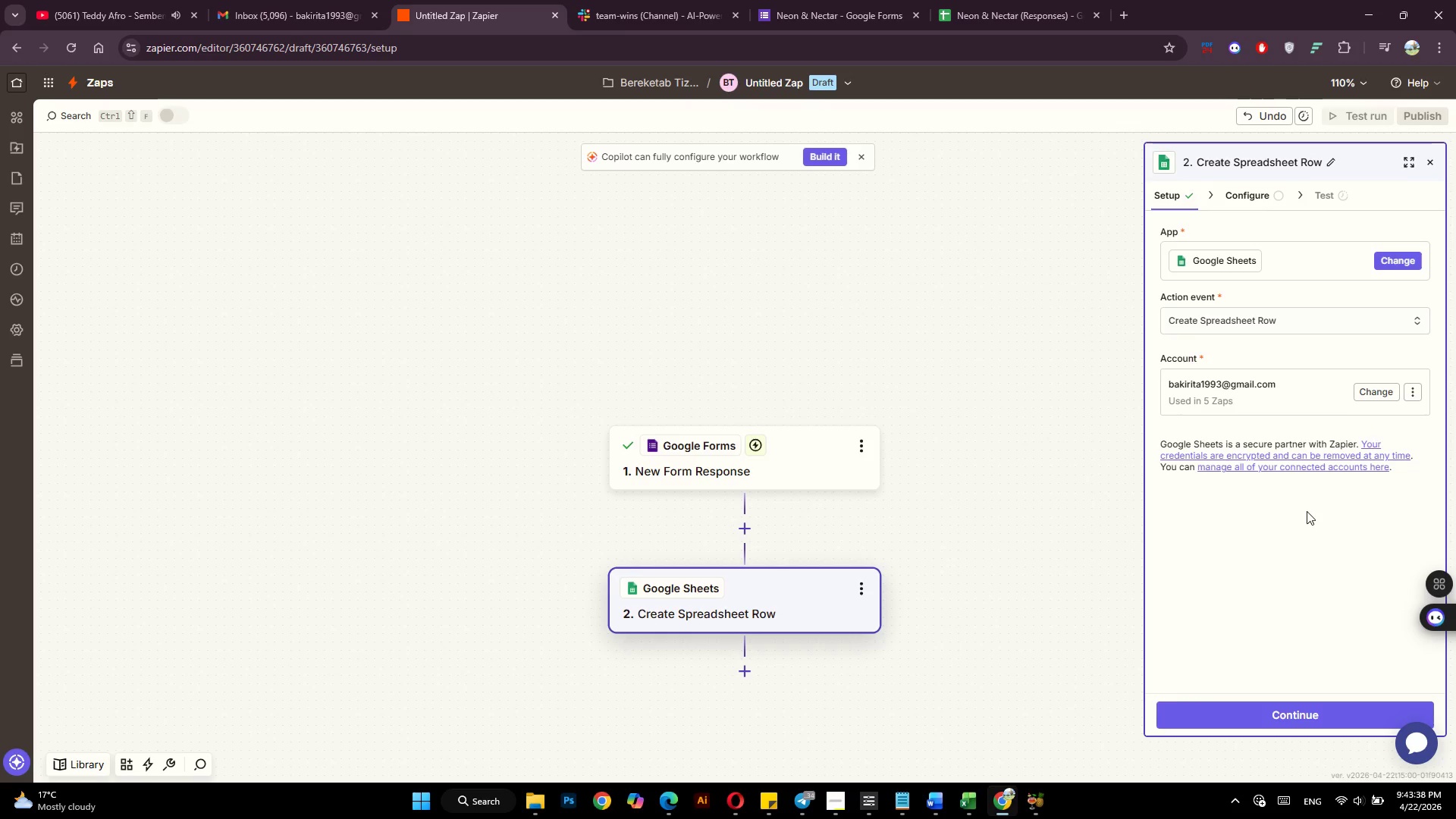 
left_click([1237, 246])
 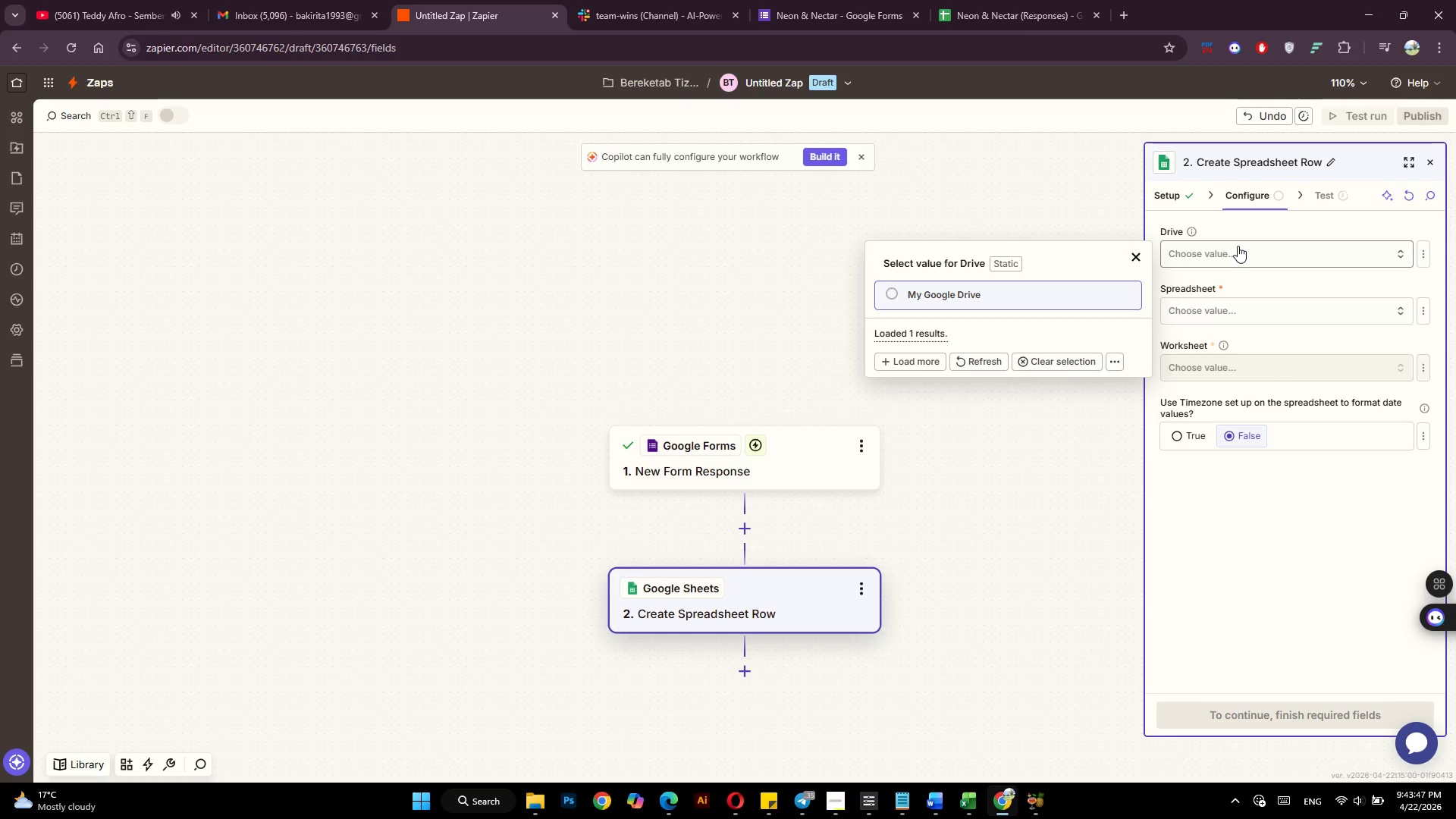 
wait(5.12)
 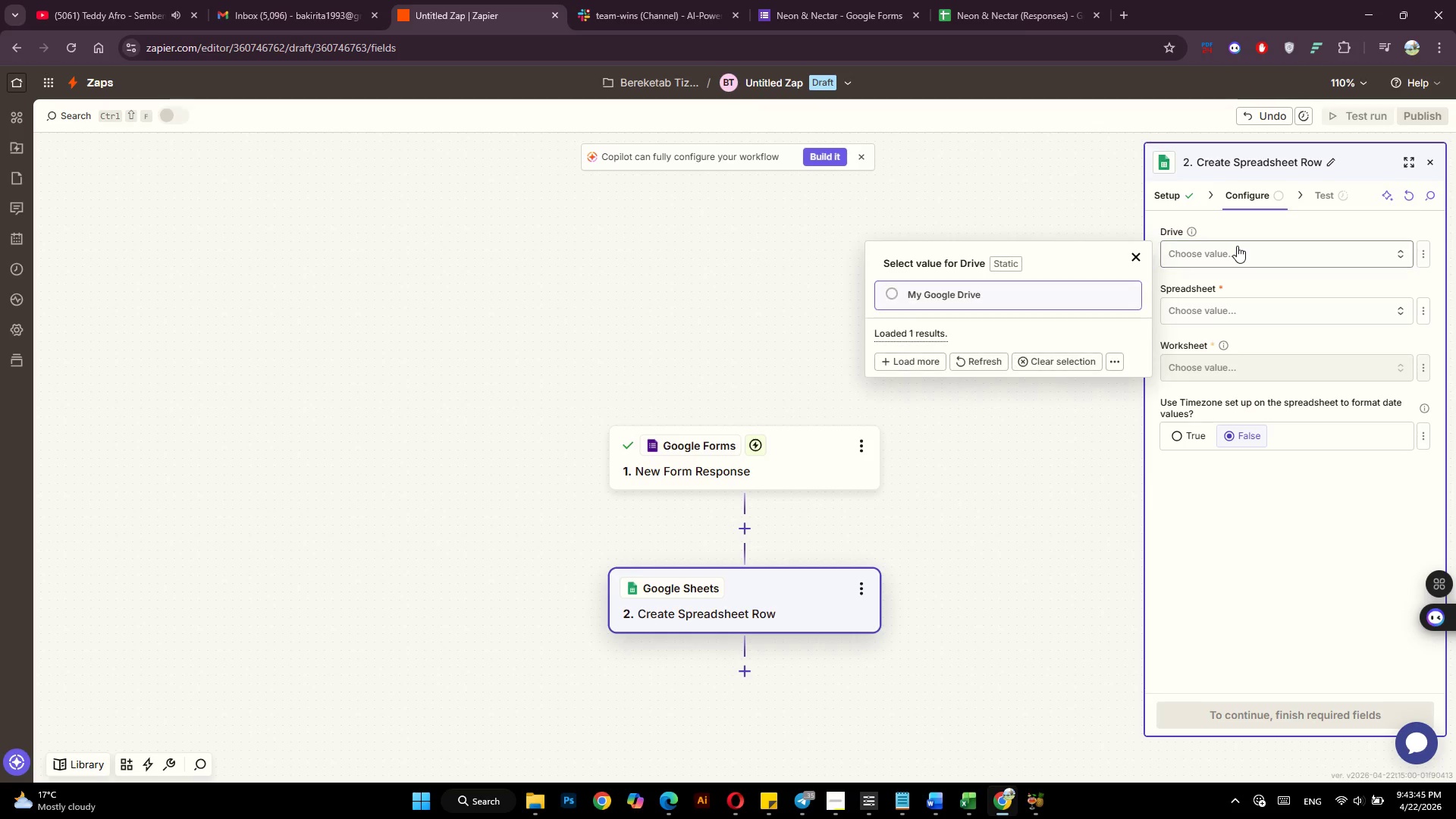 
left_click([1026, 300])
 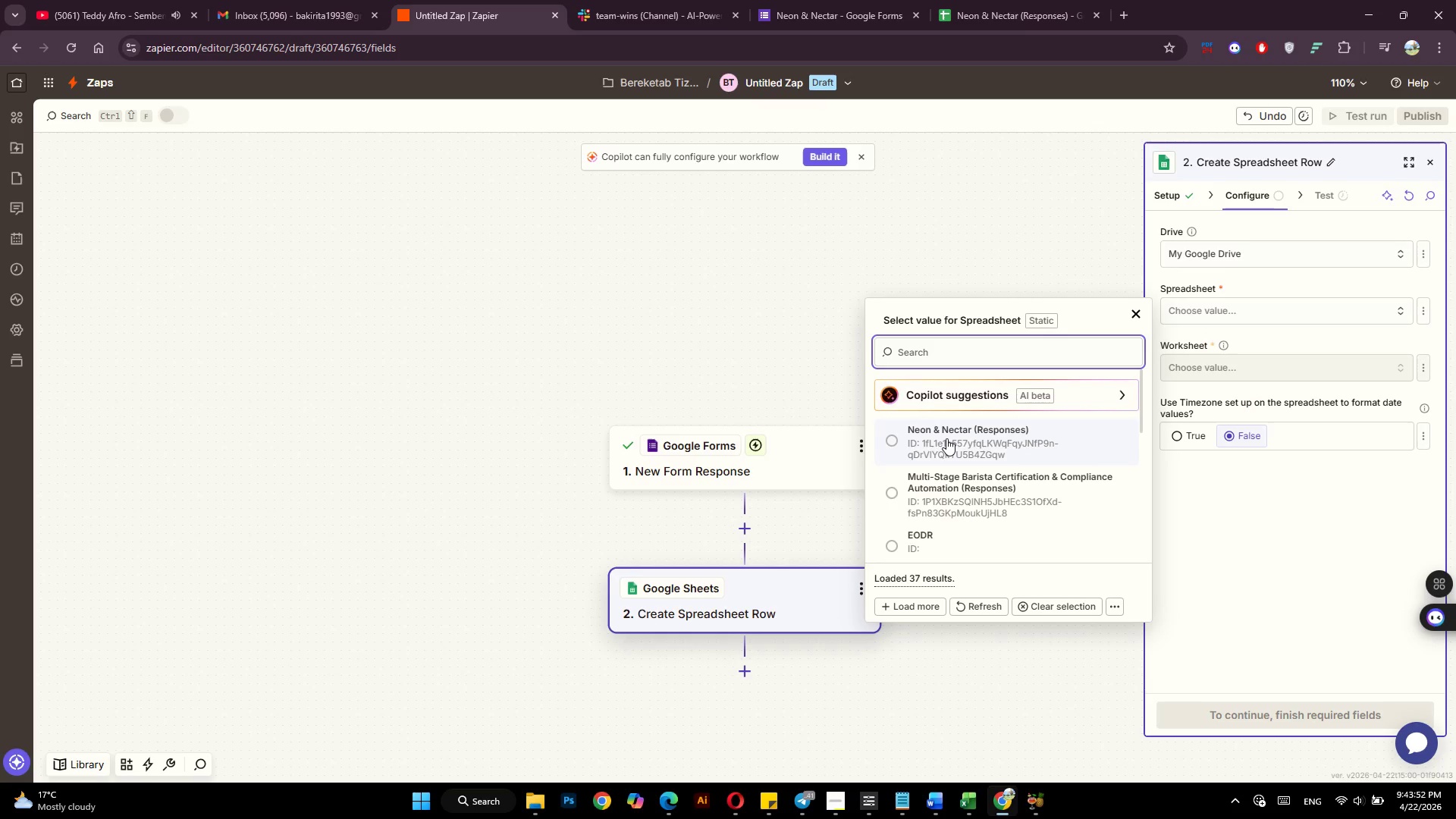 
wait(5.11)
 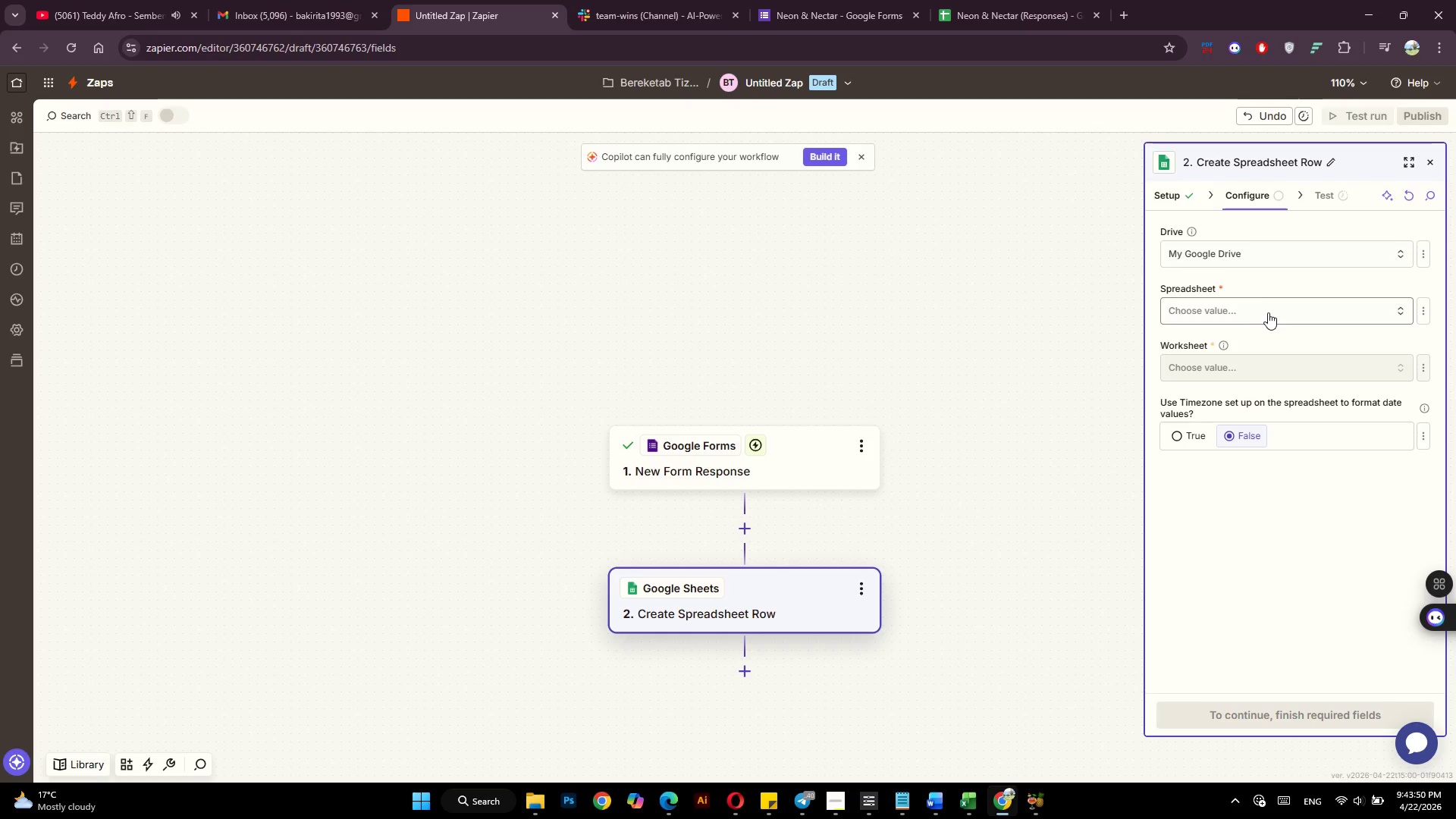 
scroll: coordinate [959, 448], scroll_direction: down, amount: 2.0
 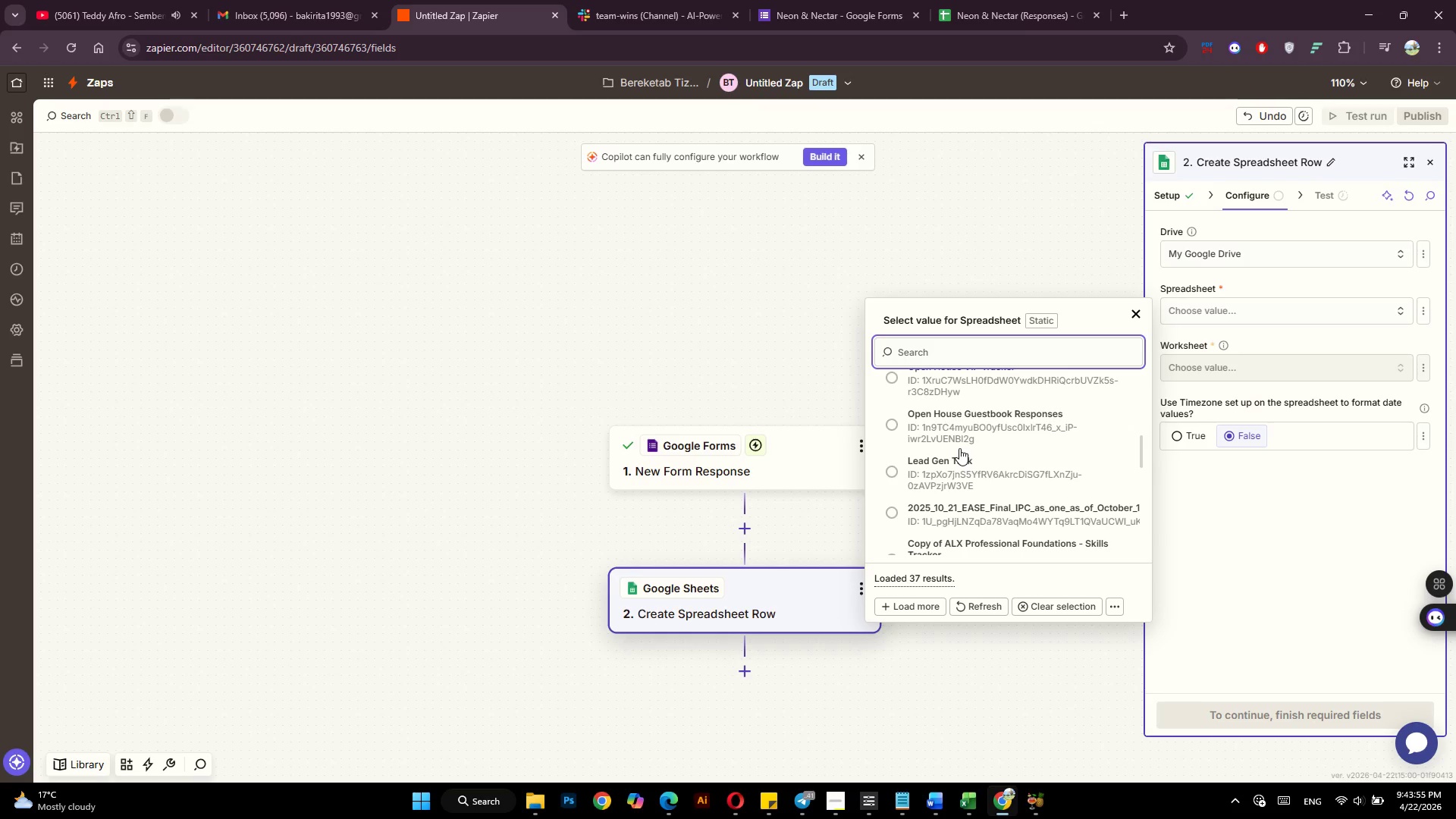 
scroll: coordinate [959, 448], scroll_direction: up, amount: 6.0
 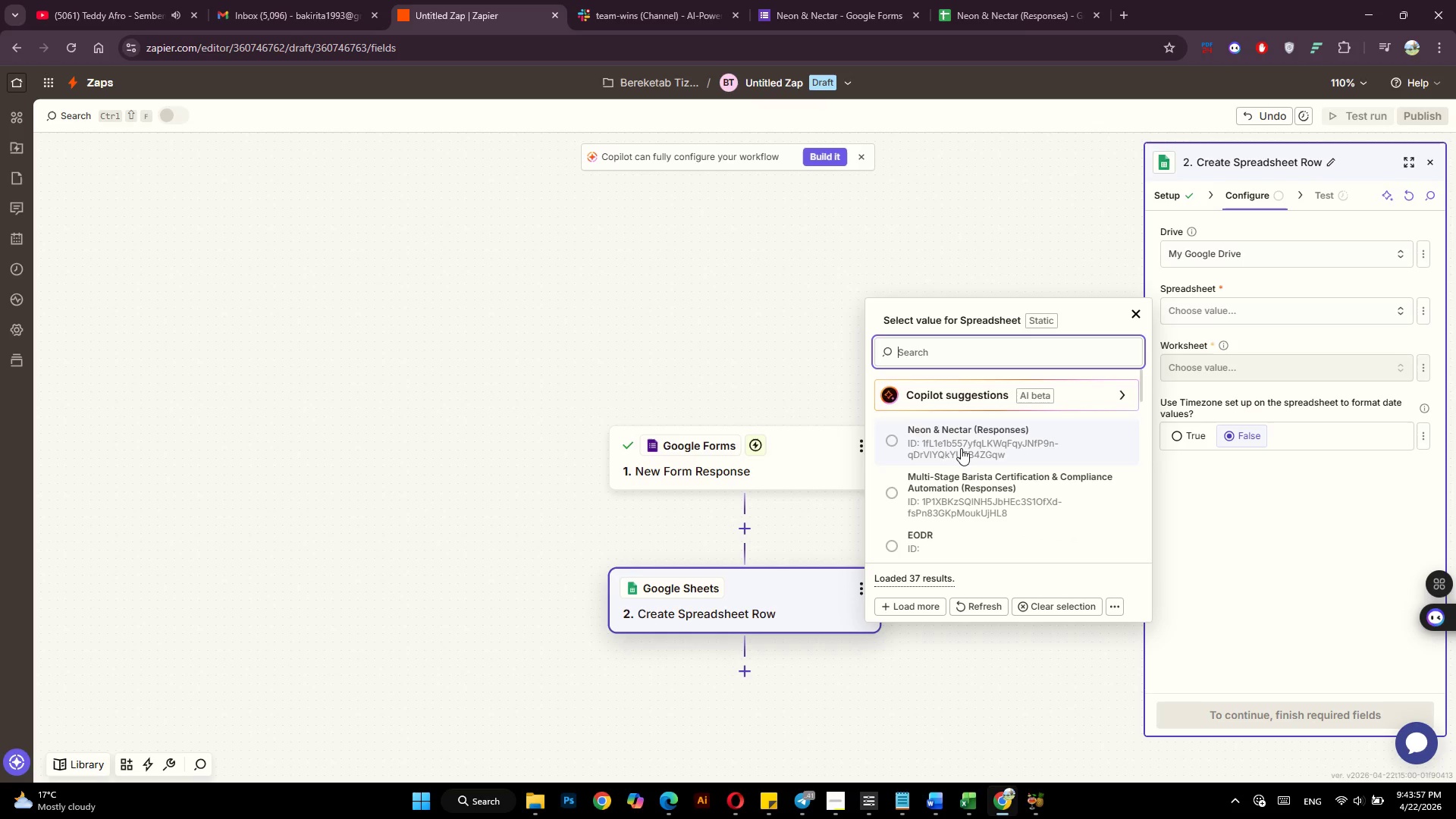 
left_click([961, 448])
 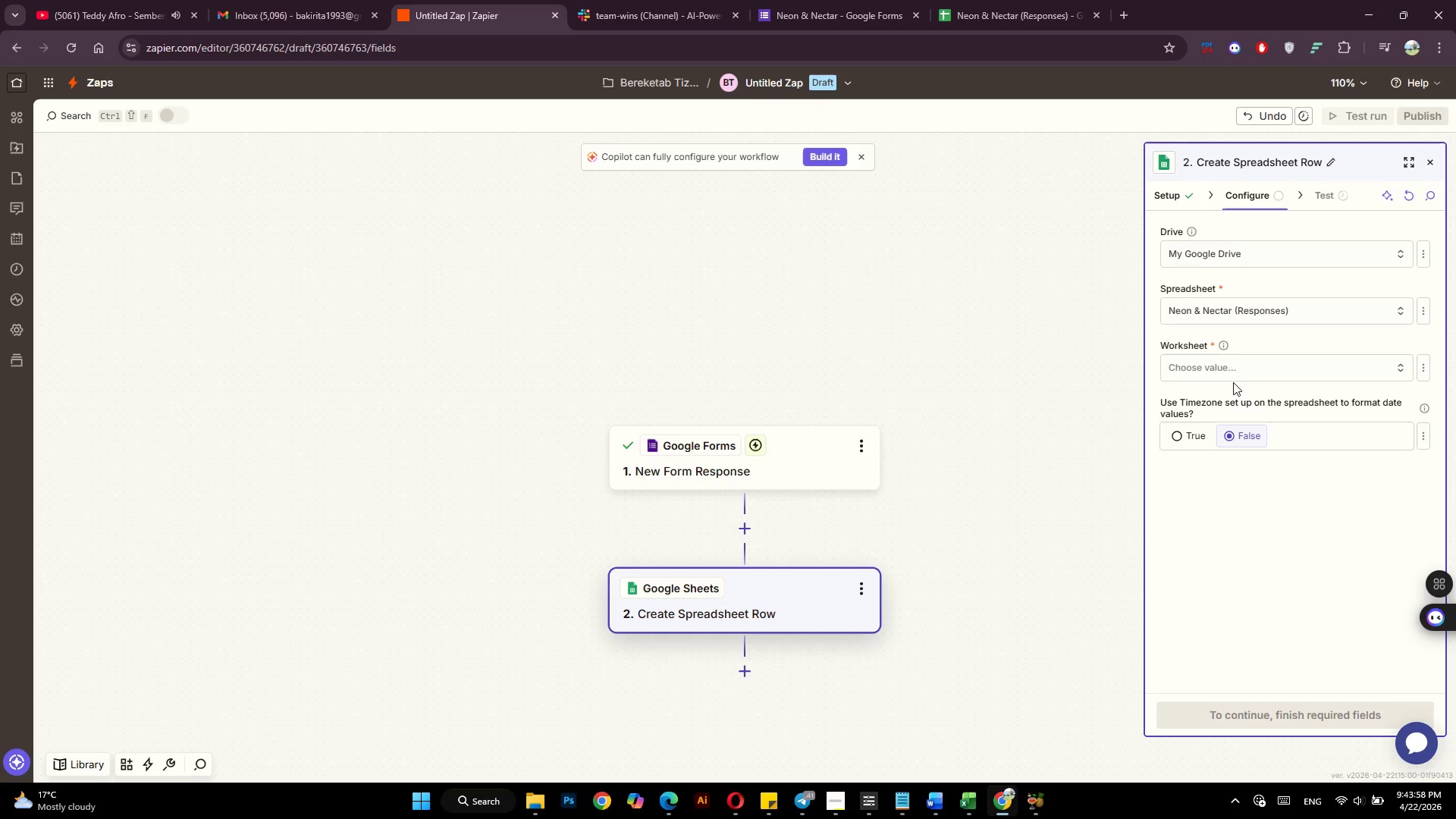 
left_click([1236, 369])
 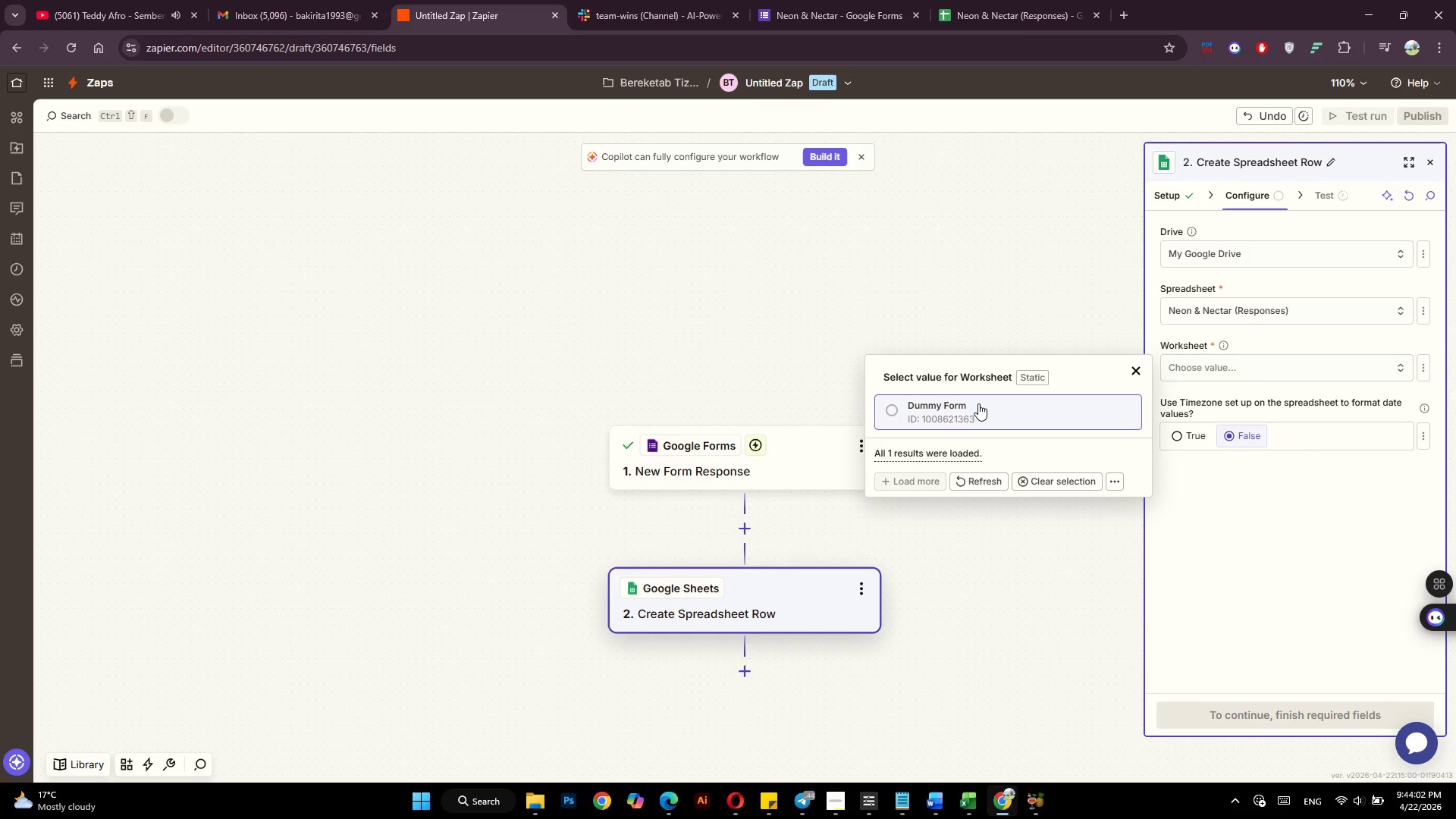 
left_click([978, 403])
 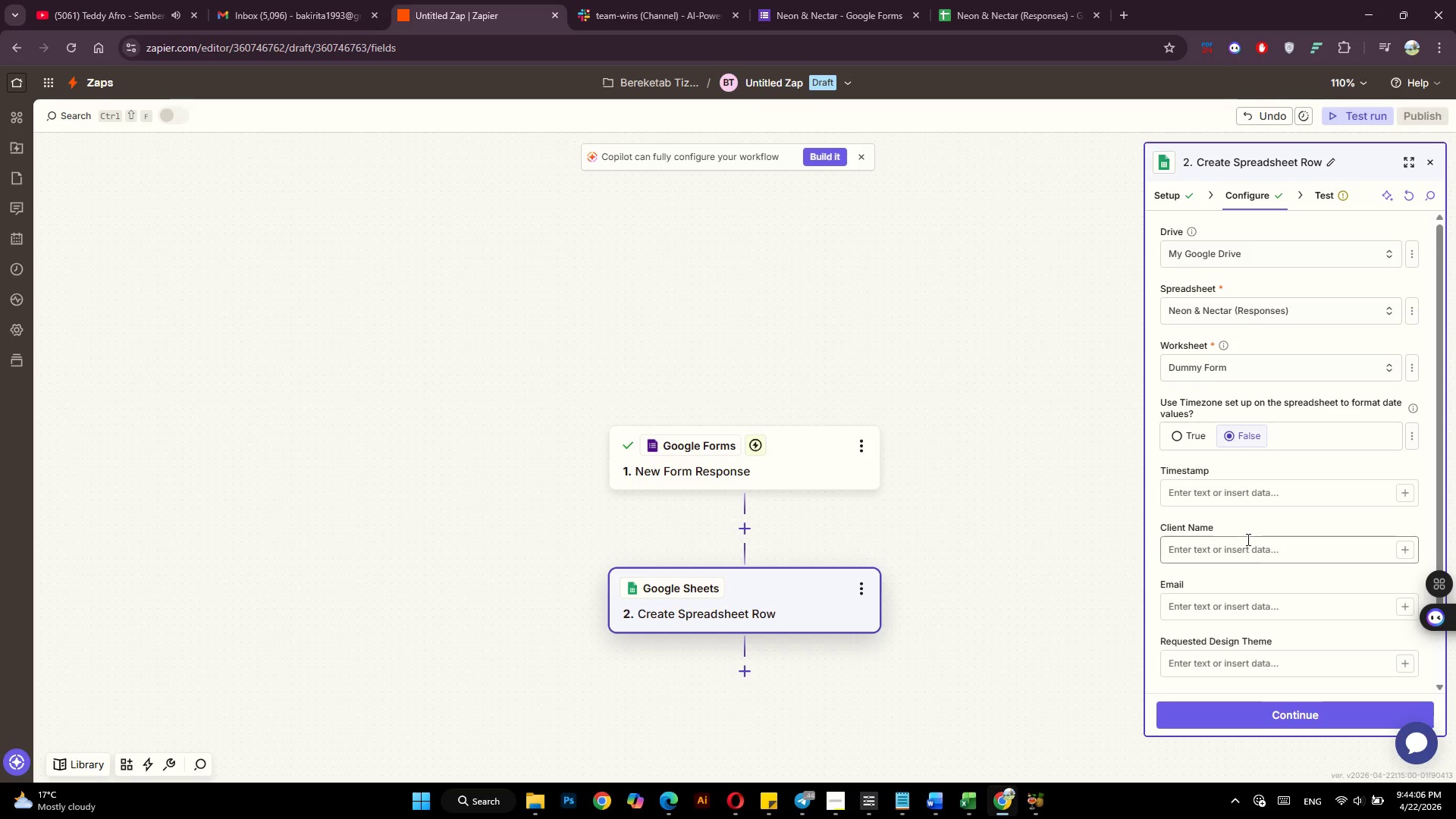 
scroll: coordinate [1247, 539], scroll_direction: none, amount: 0.0
 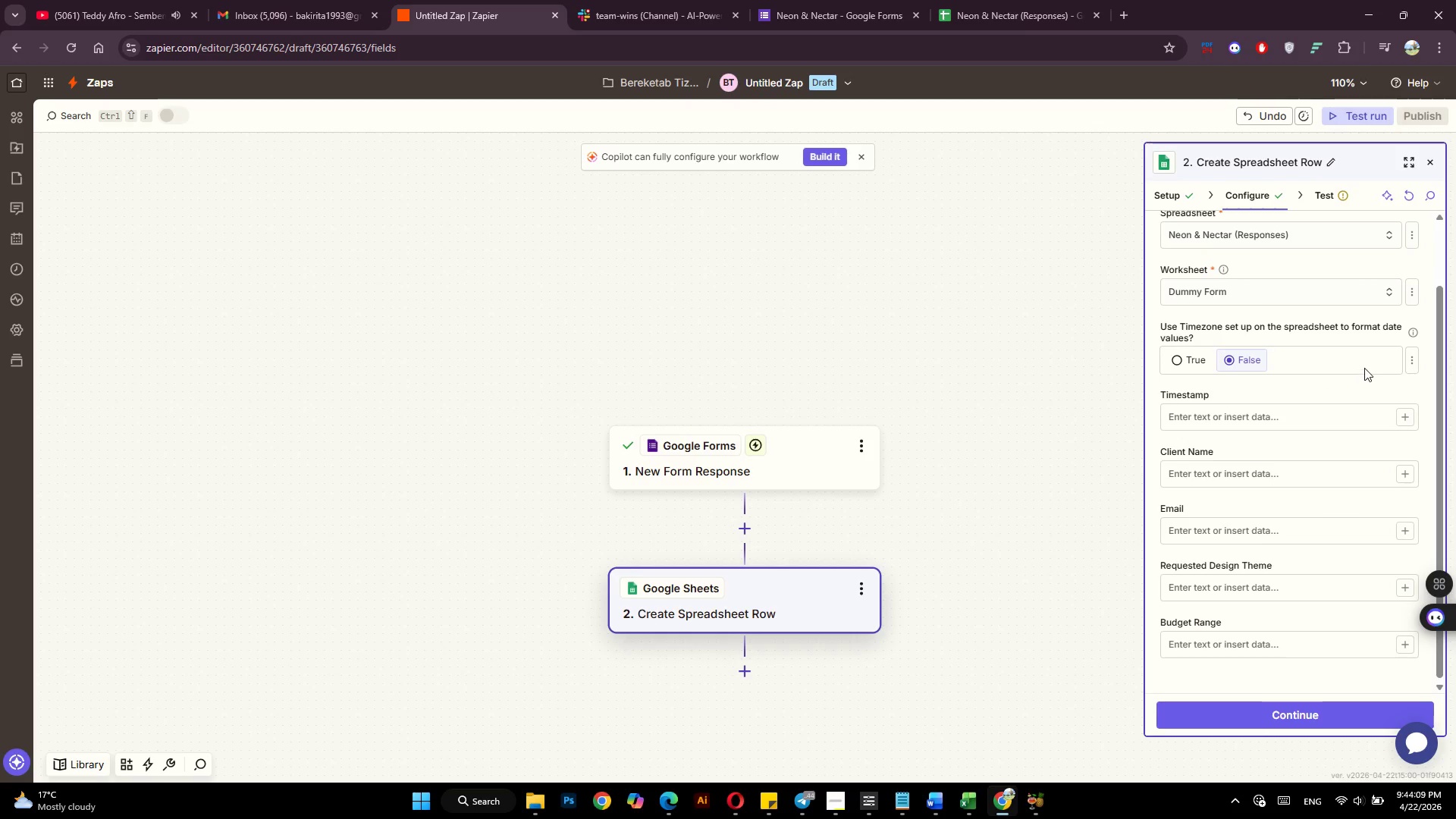 
left_click([1410, 416])
 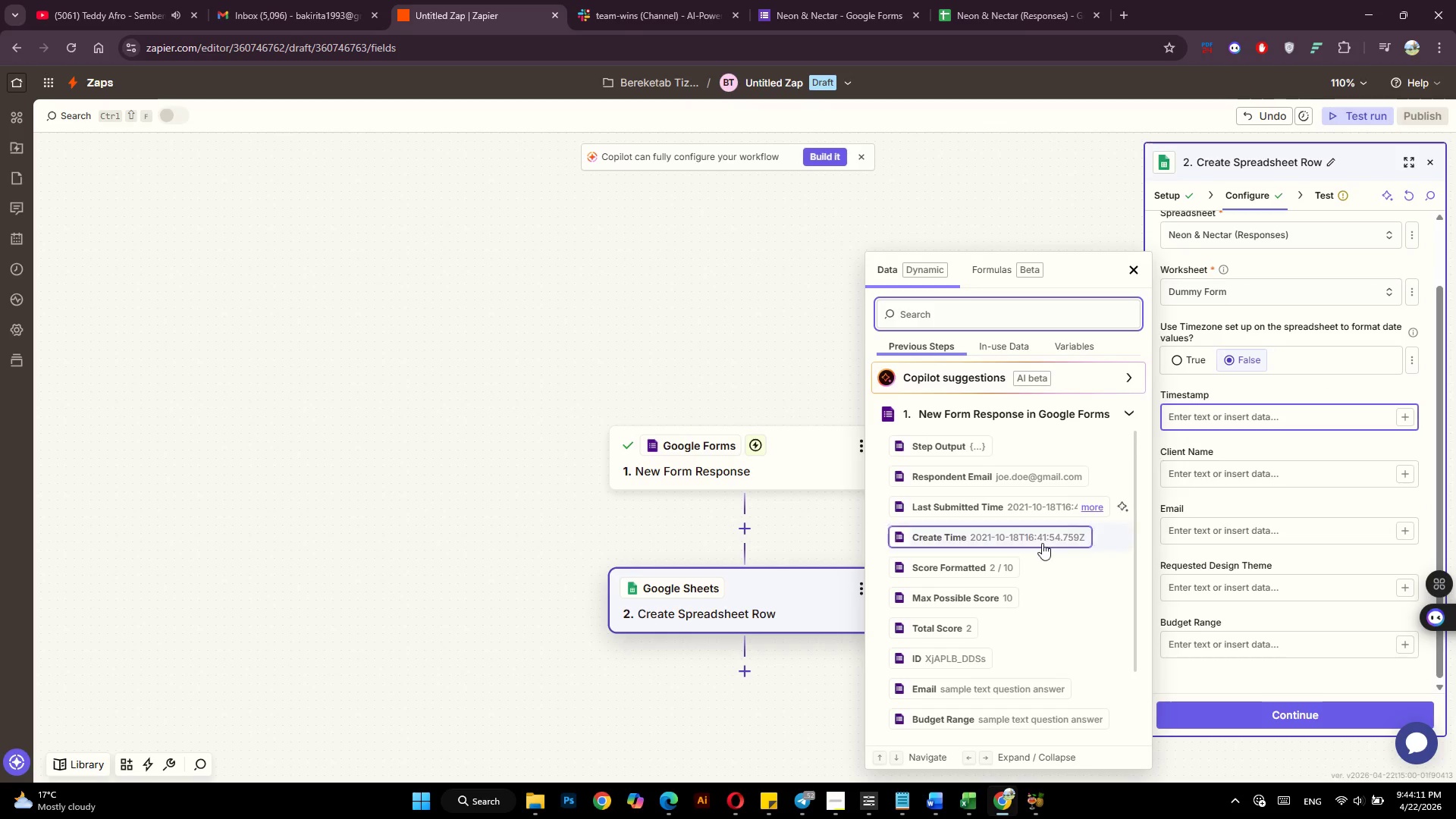 
scroll: coordinate [1034, 556], scroll_direction: down, amount: 6.0
 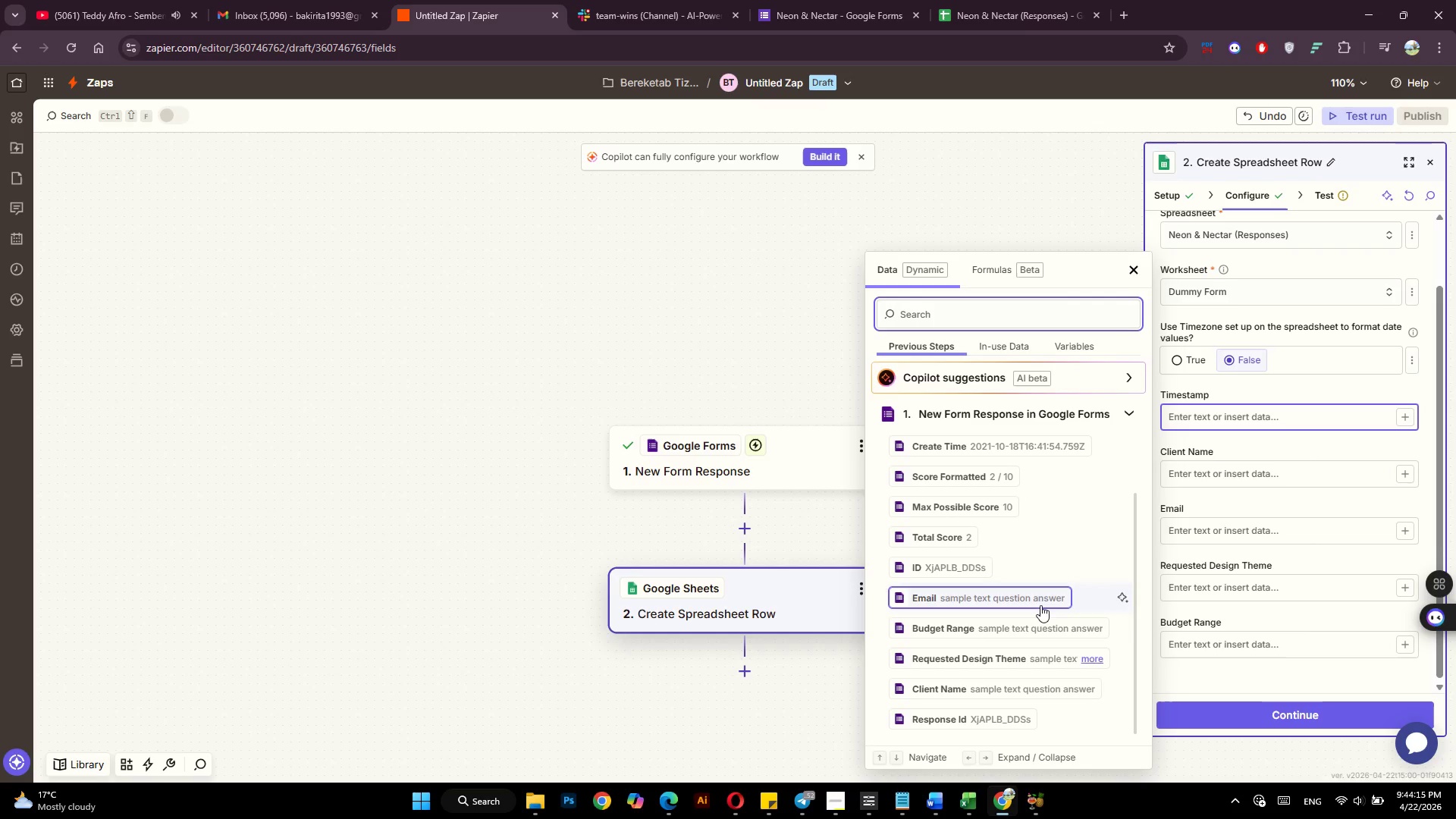 
left_click([1034, 713])
 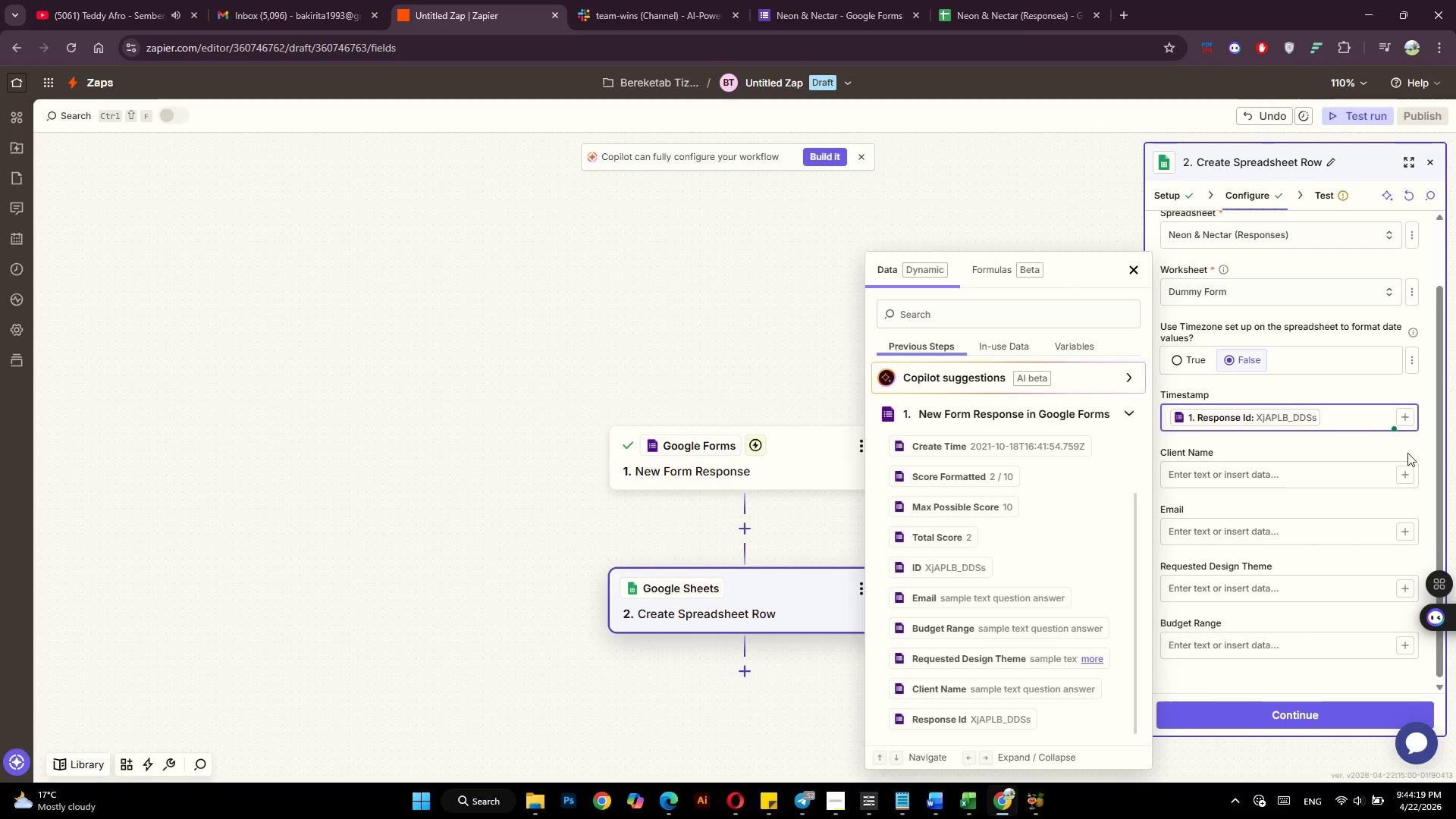 
left_click([1407, 470])
 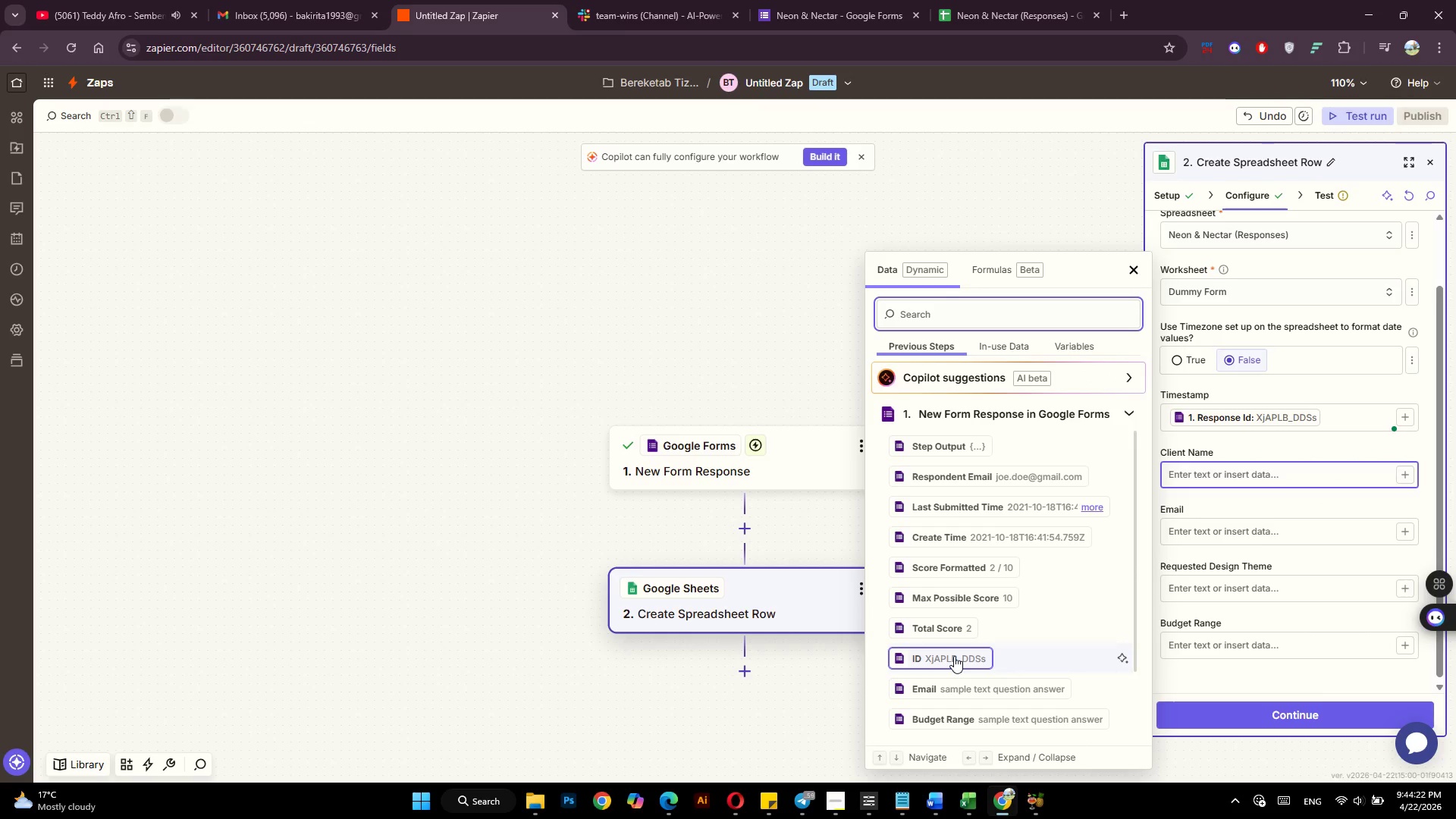 
scroll: coordinate [954, 656], scroll_direction: down, amount: 1.0
 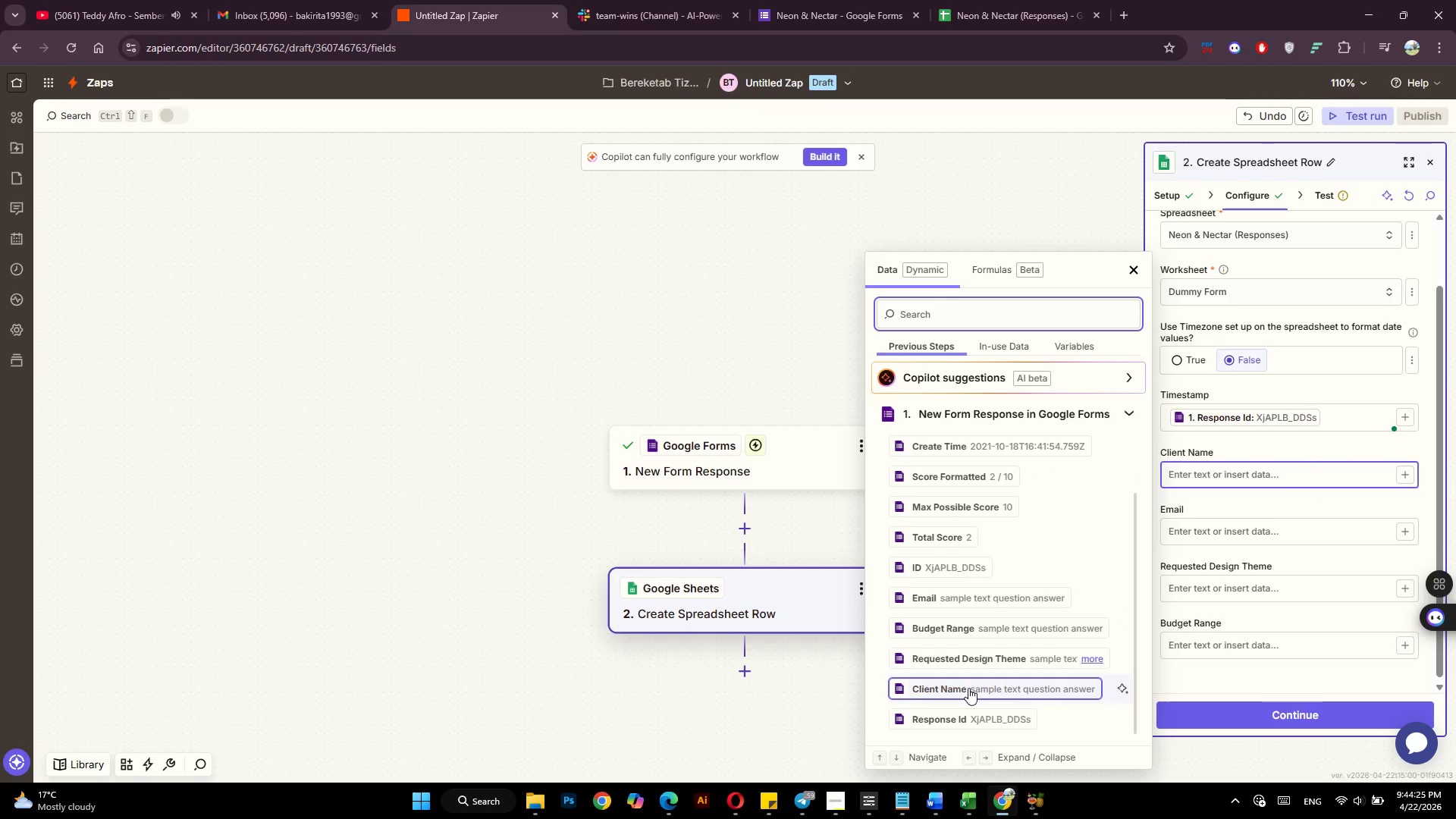 
left_click([970, 687])
 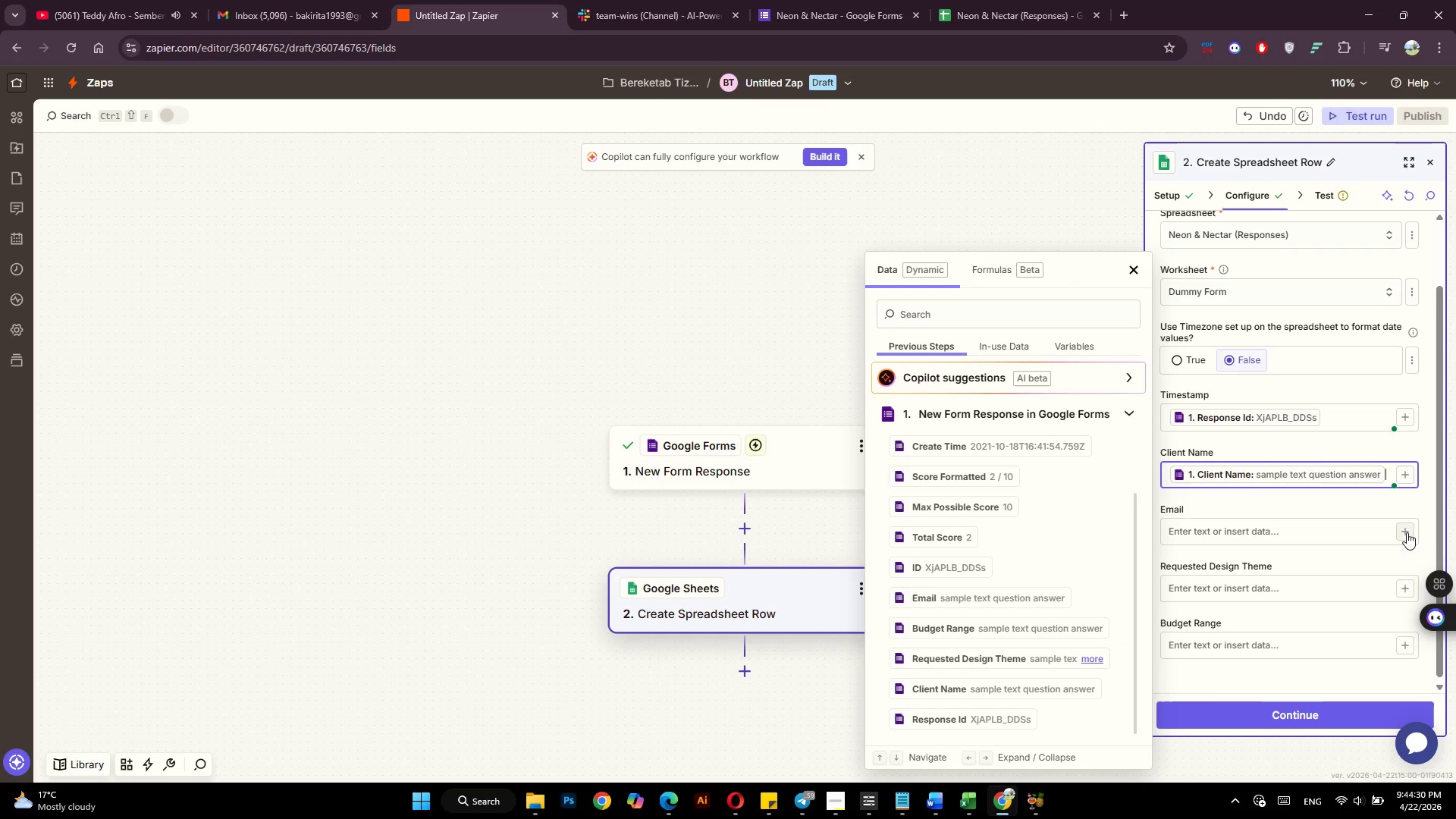 
wait(9.56)
 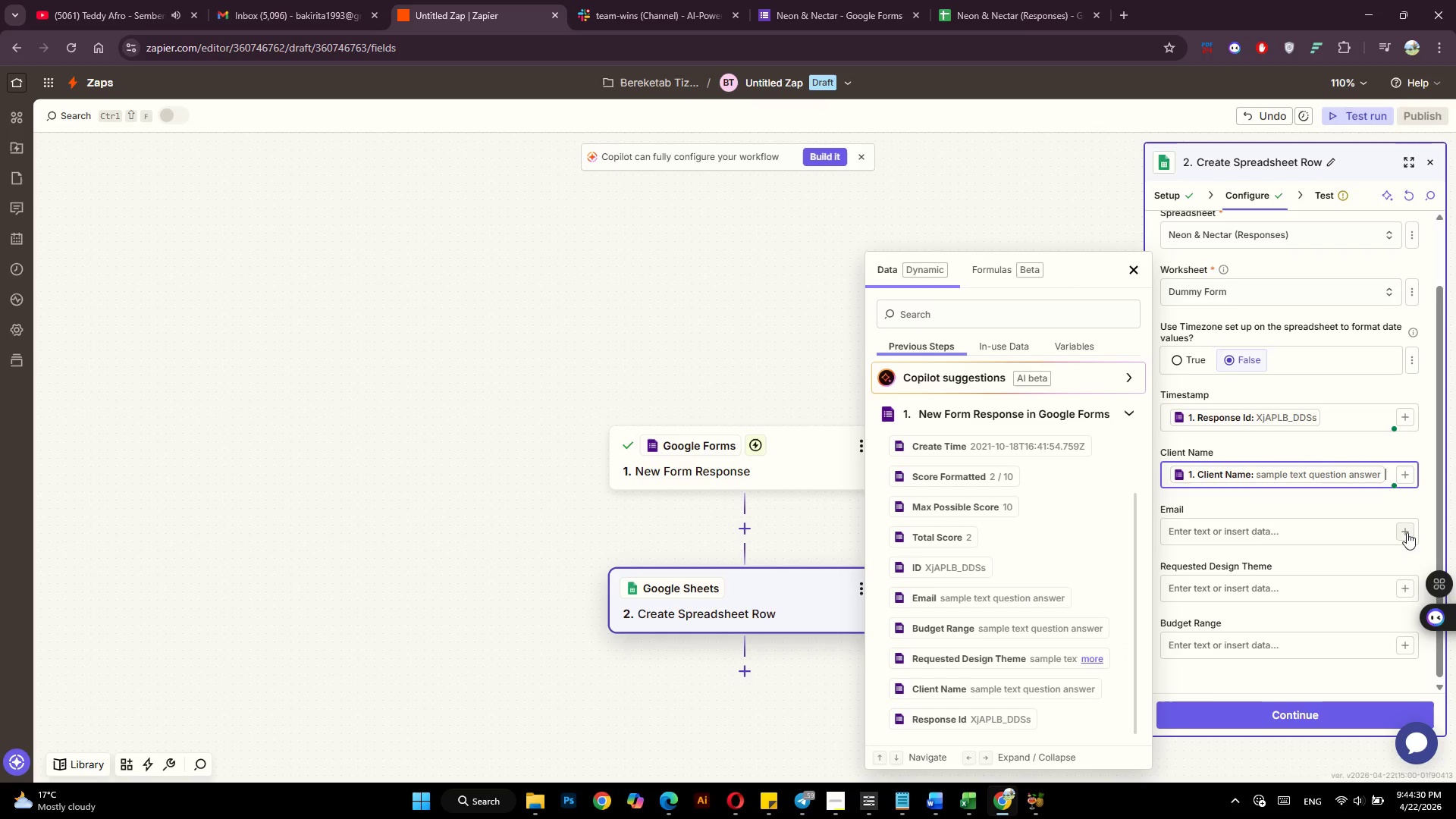 
scroll: coordinate [1025, 589], scroll_direction: down, amount: 4.0
 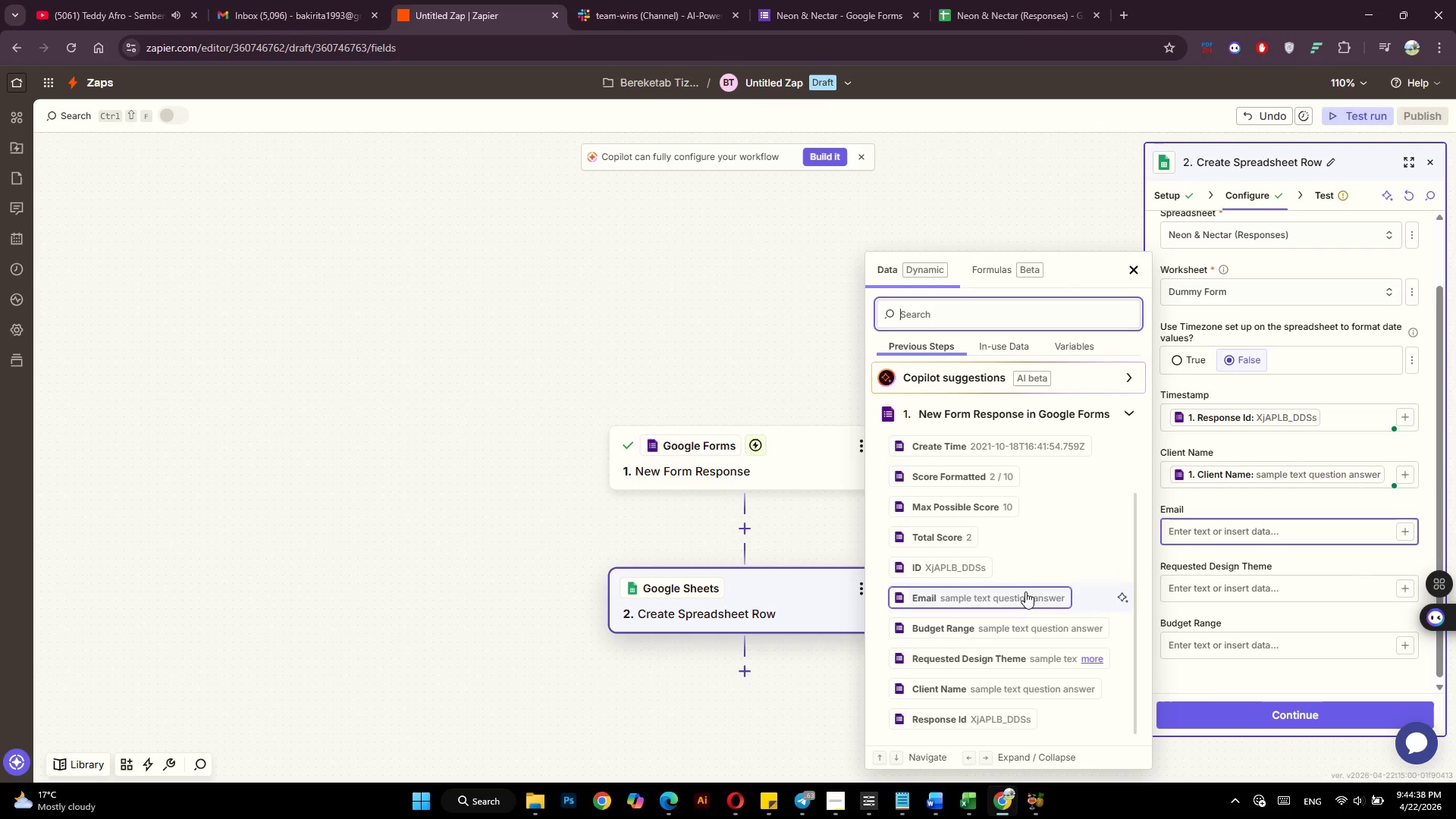 
left_click([1026, 600])
 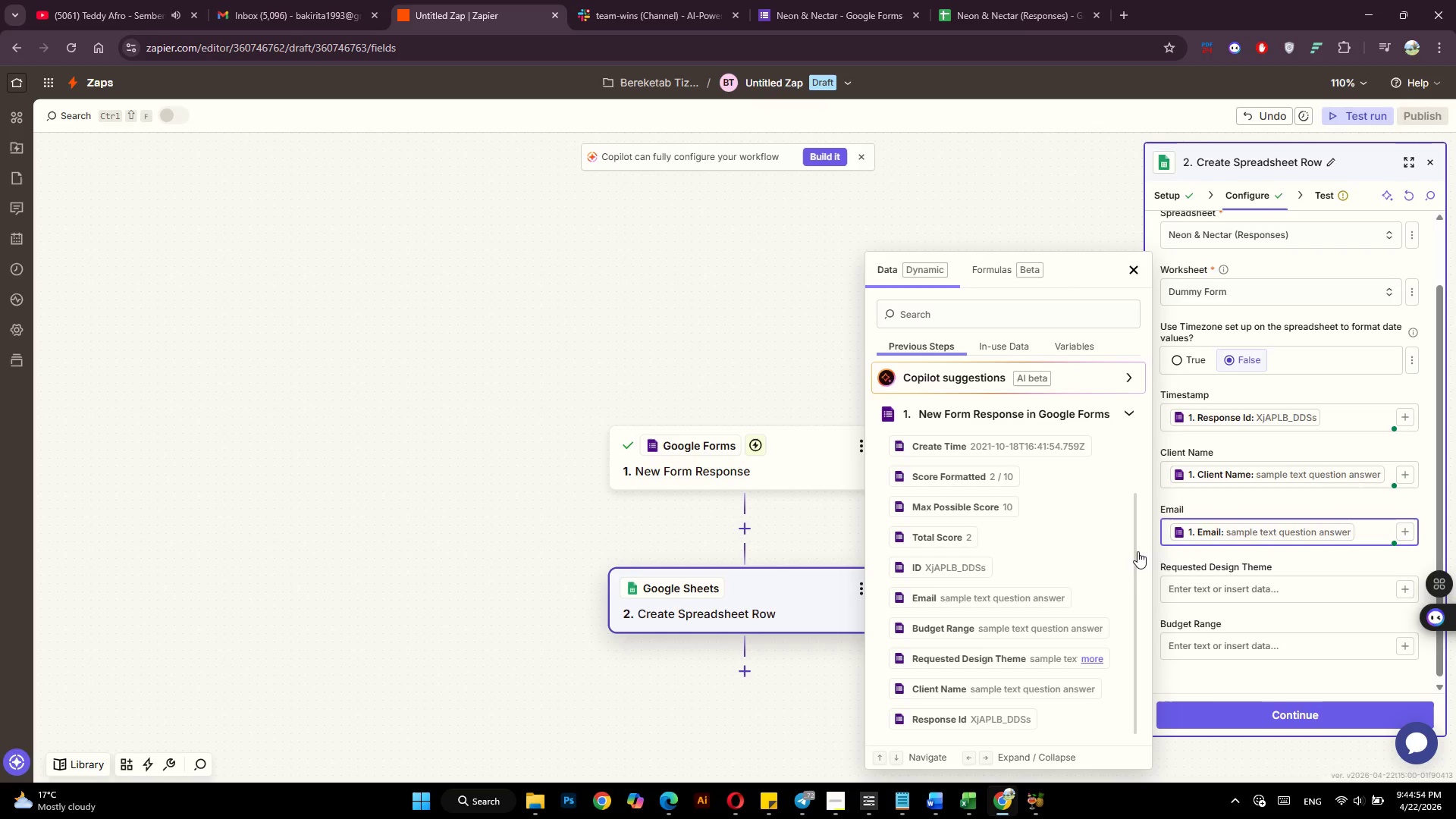 
wait(20.78)
 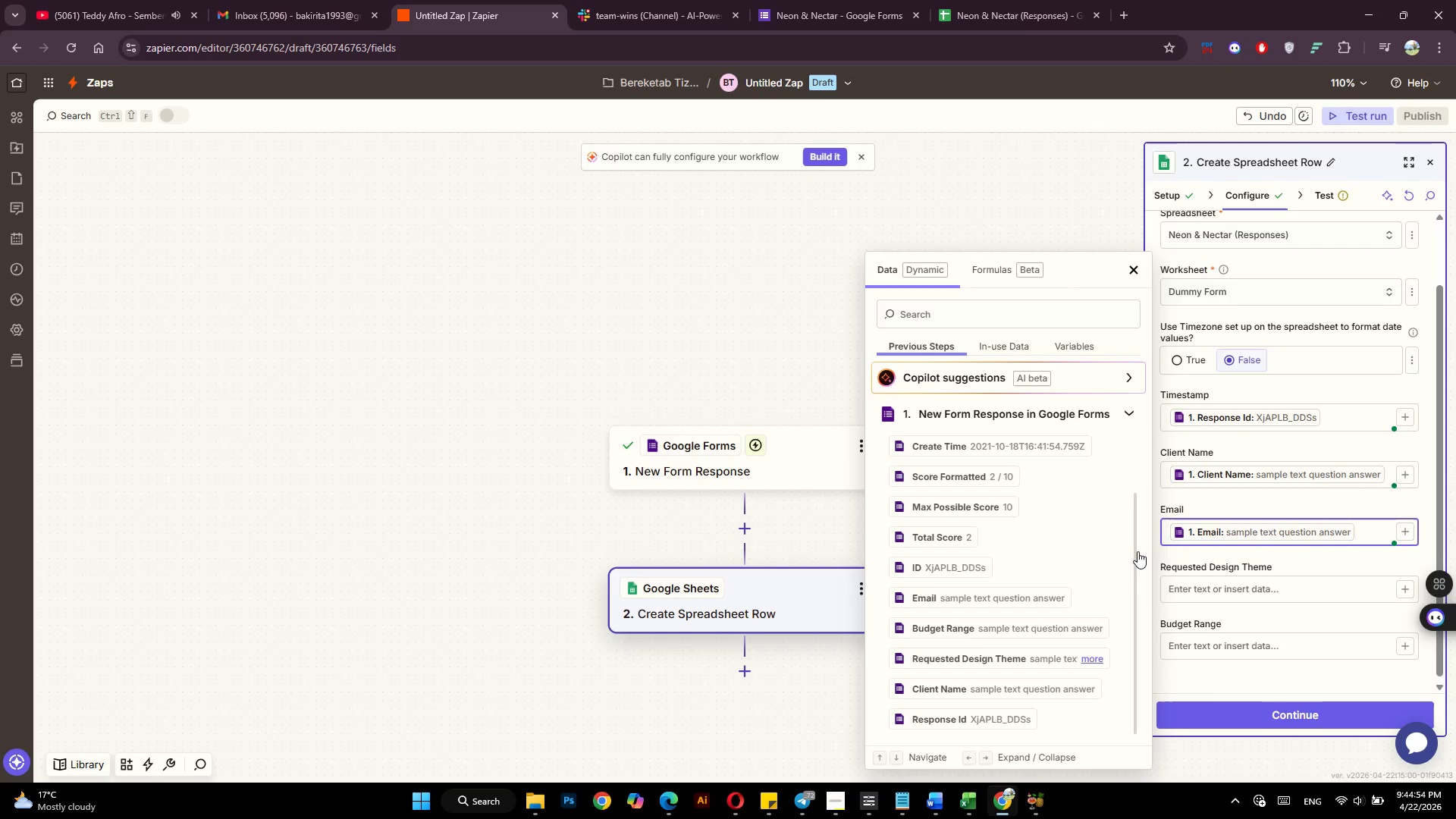 
left_click([833, 805])